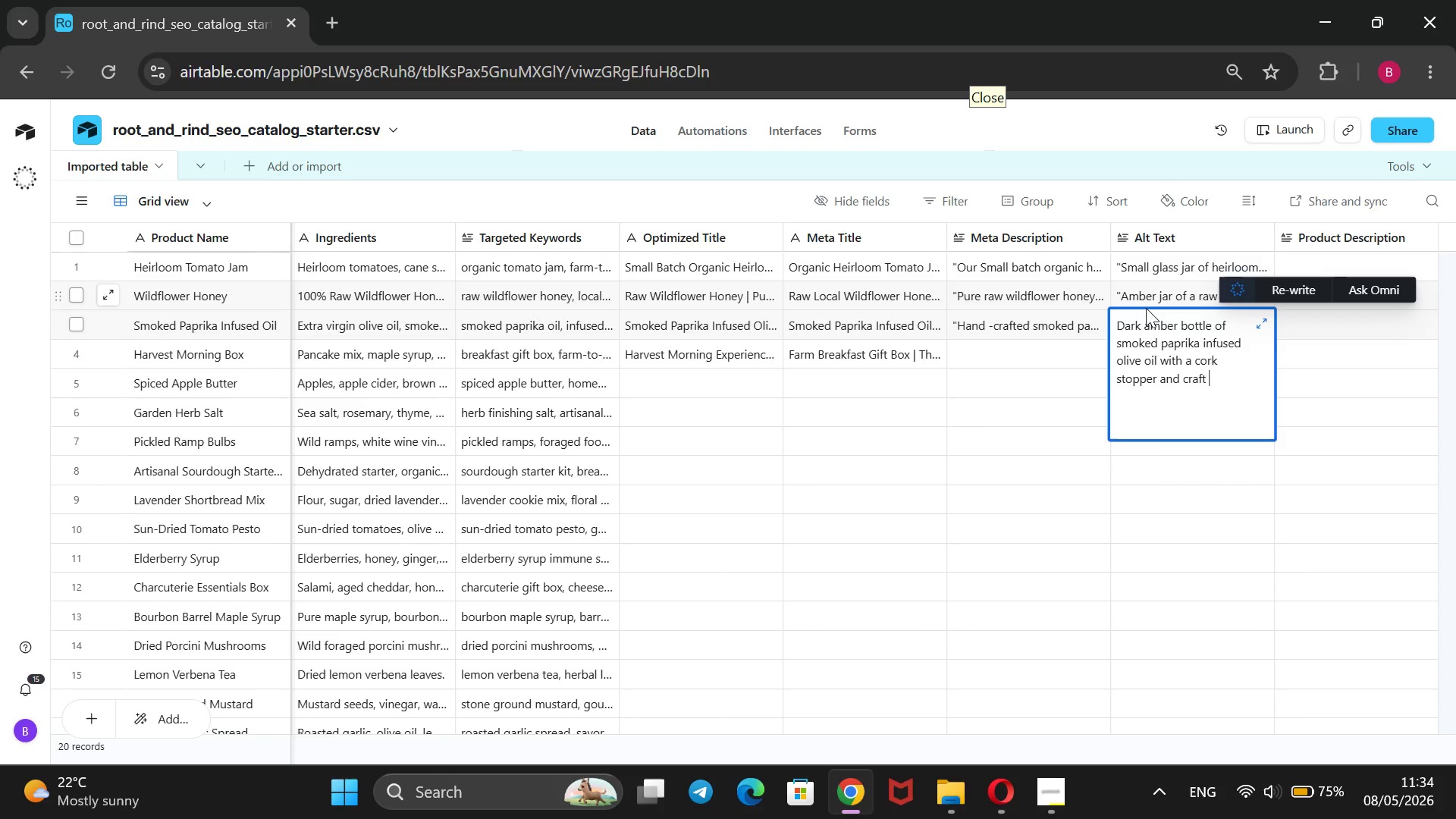 
key(ArrowLeft)
 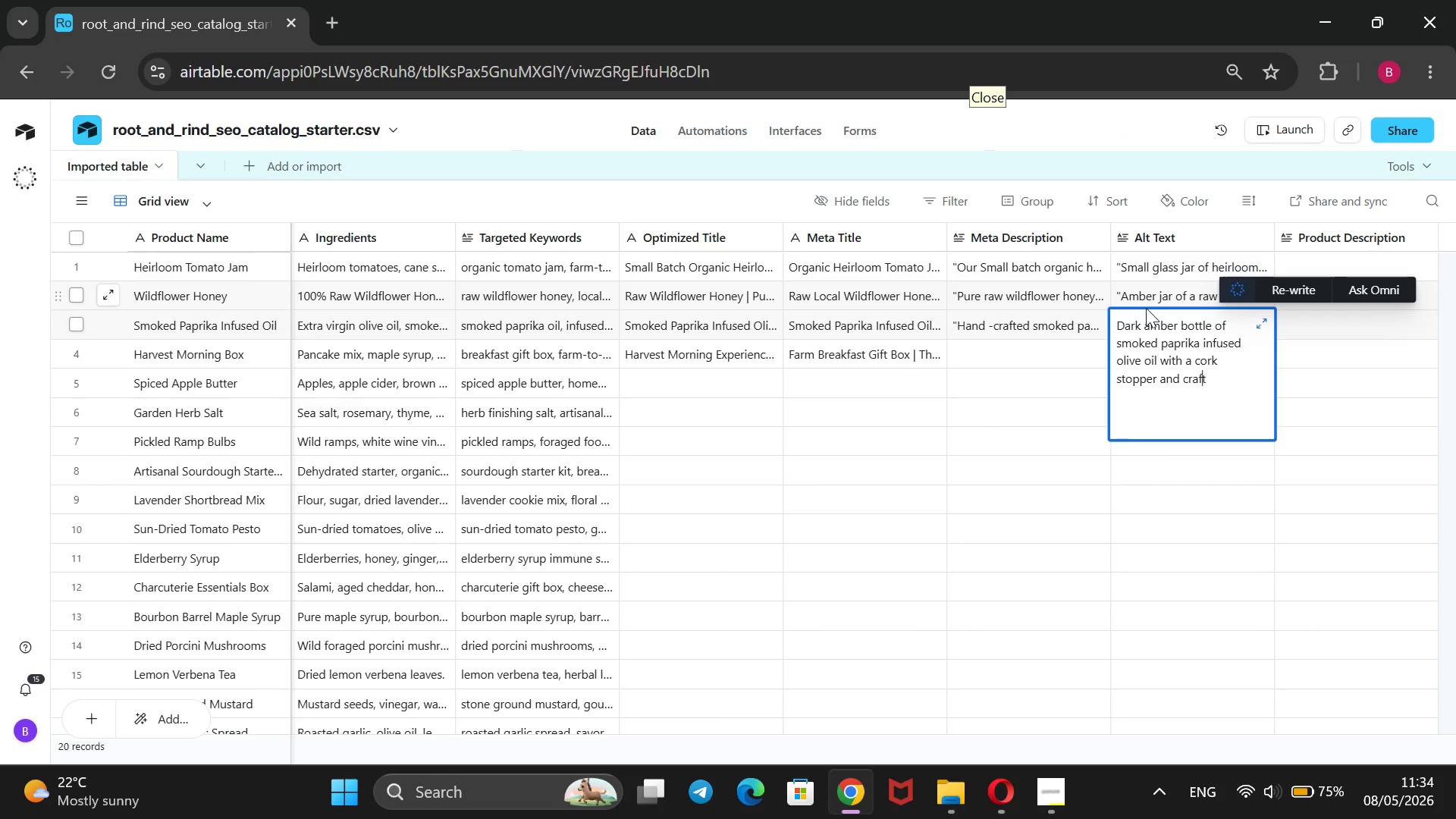 
key(ArrowLeft)
 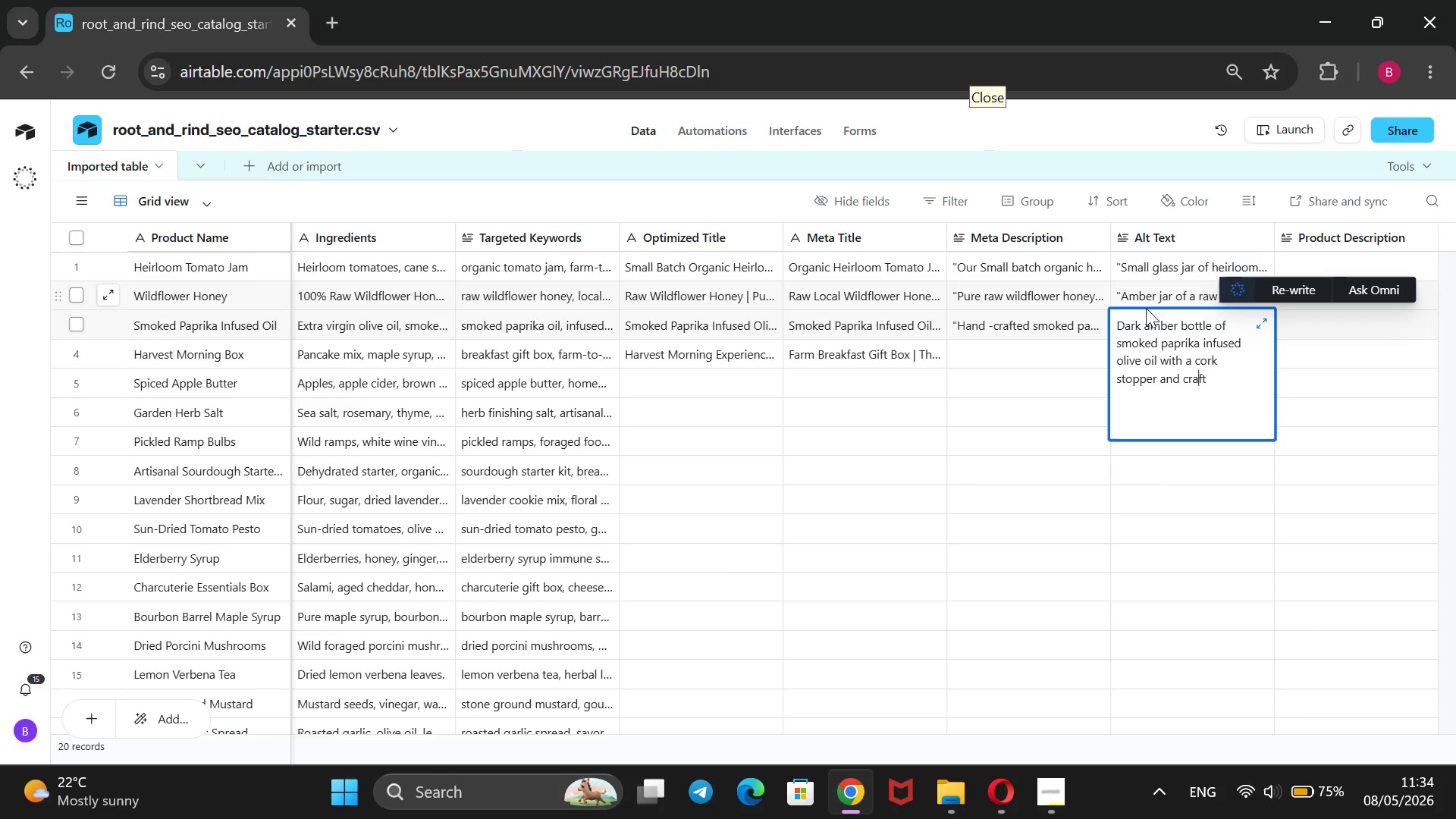 
key(ArrowLeft)
 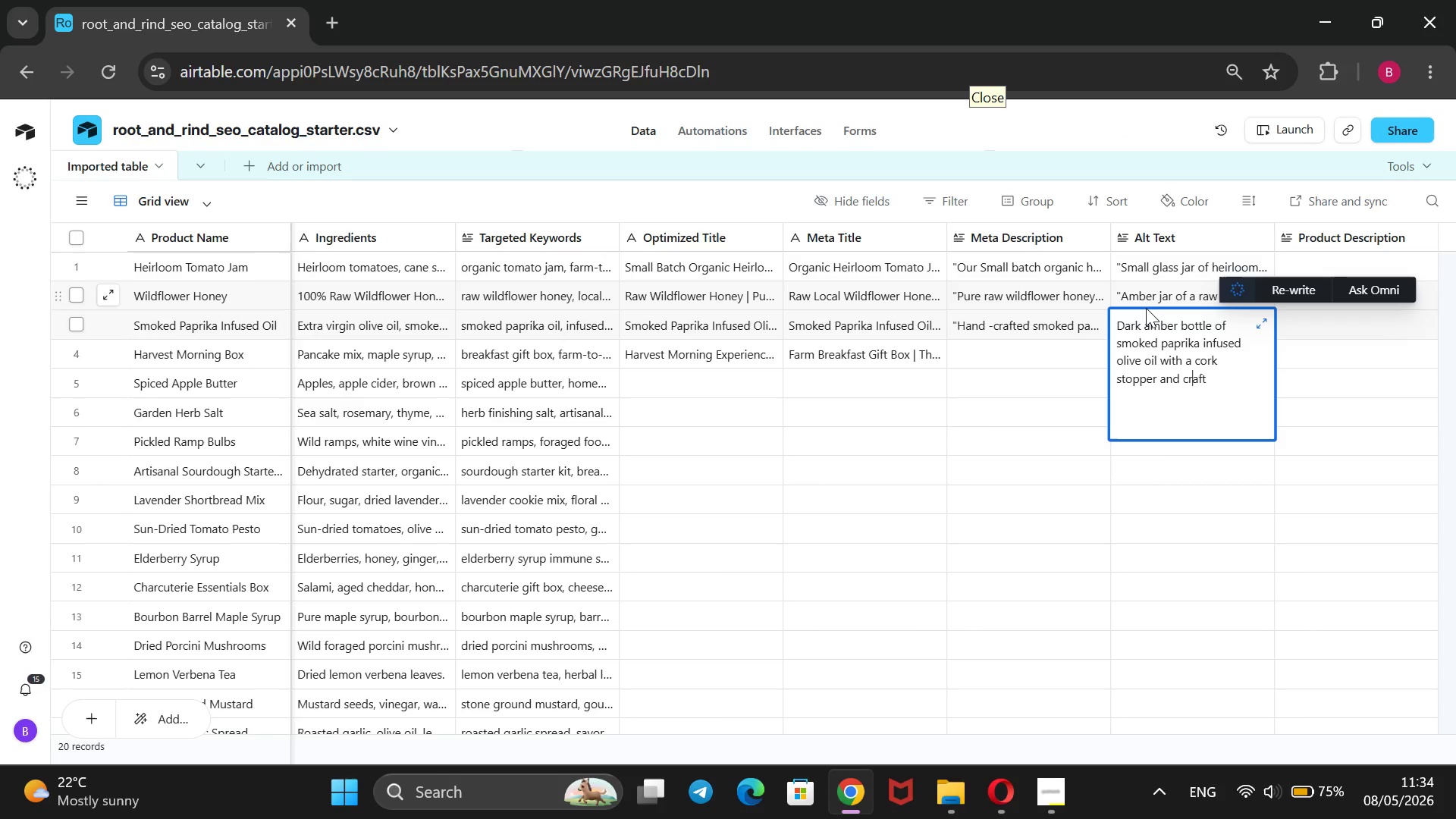 
key(ArrowLeft)
 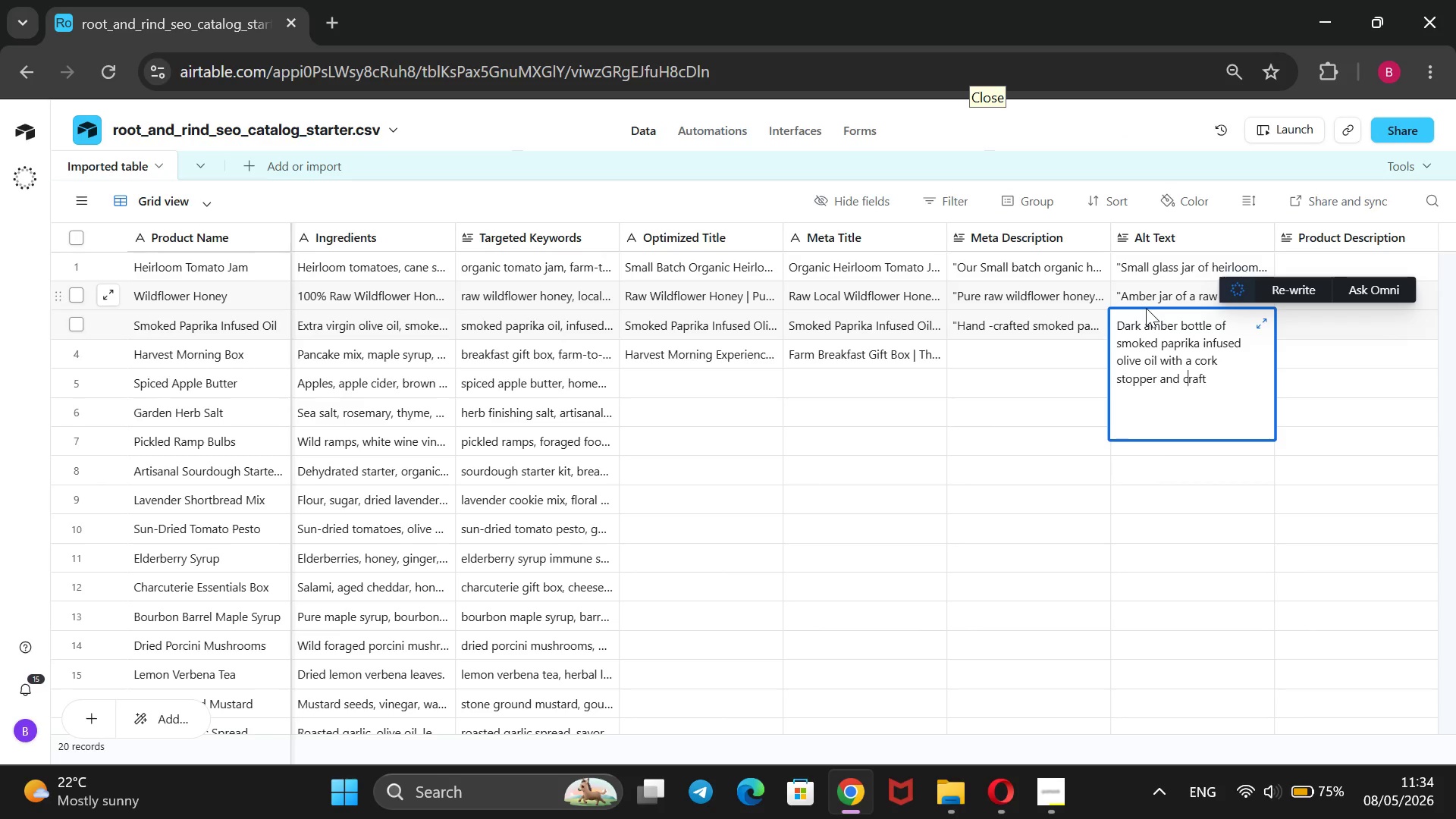 
key(ArrowLeft)
 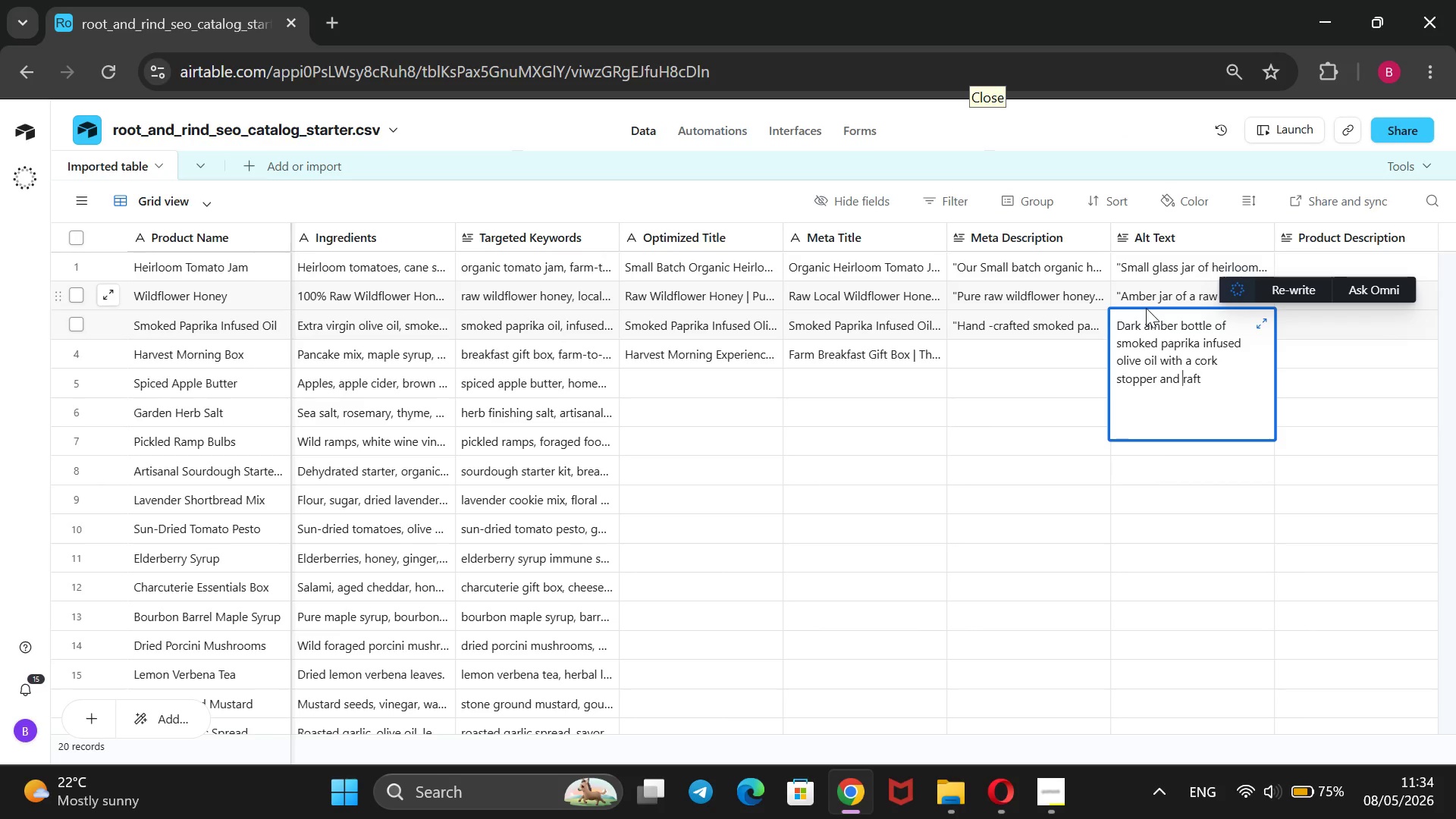 
key(Backspace)
 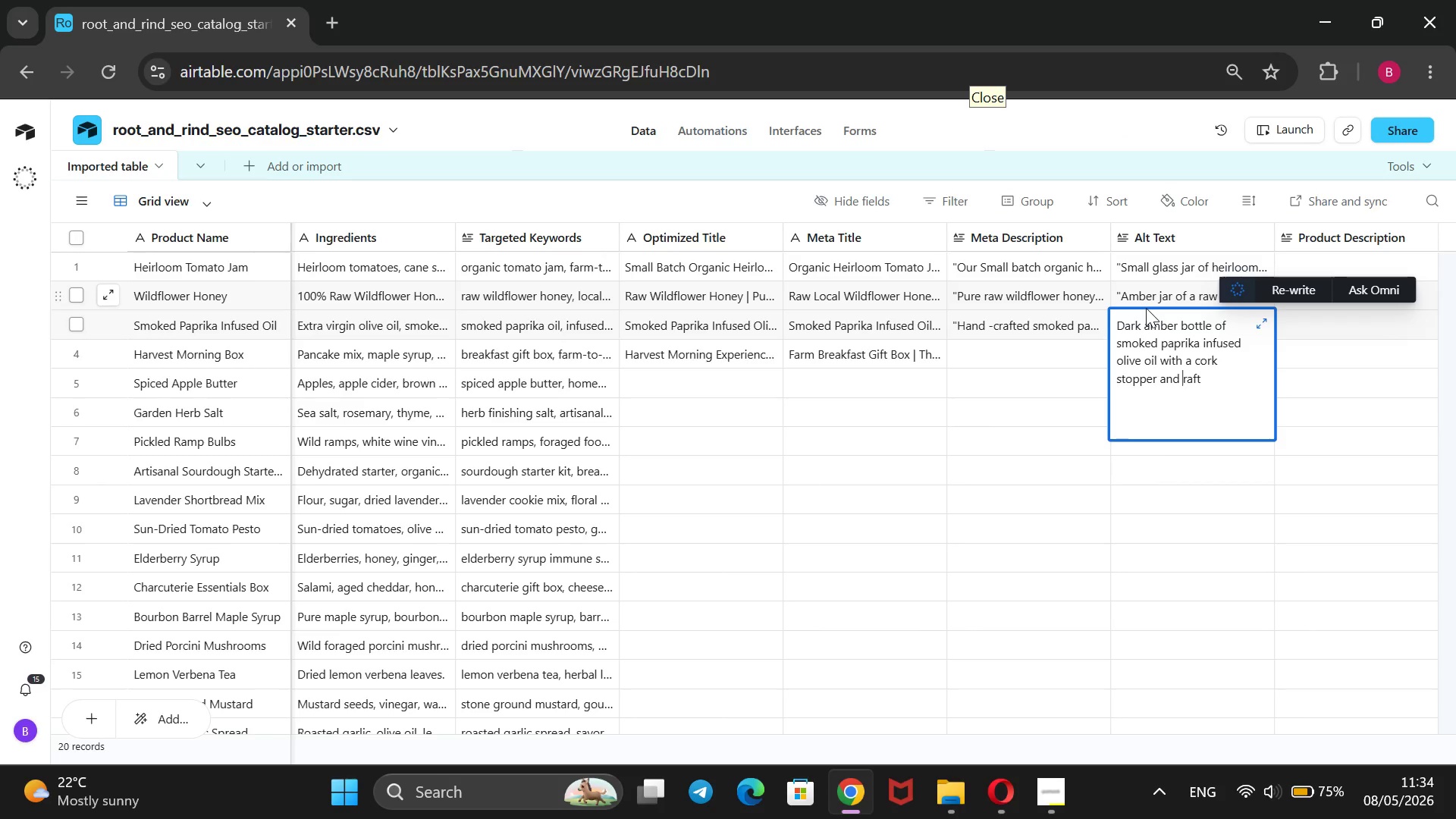 
key(K)
 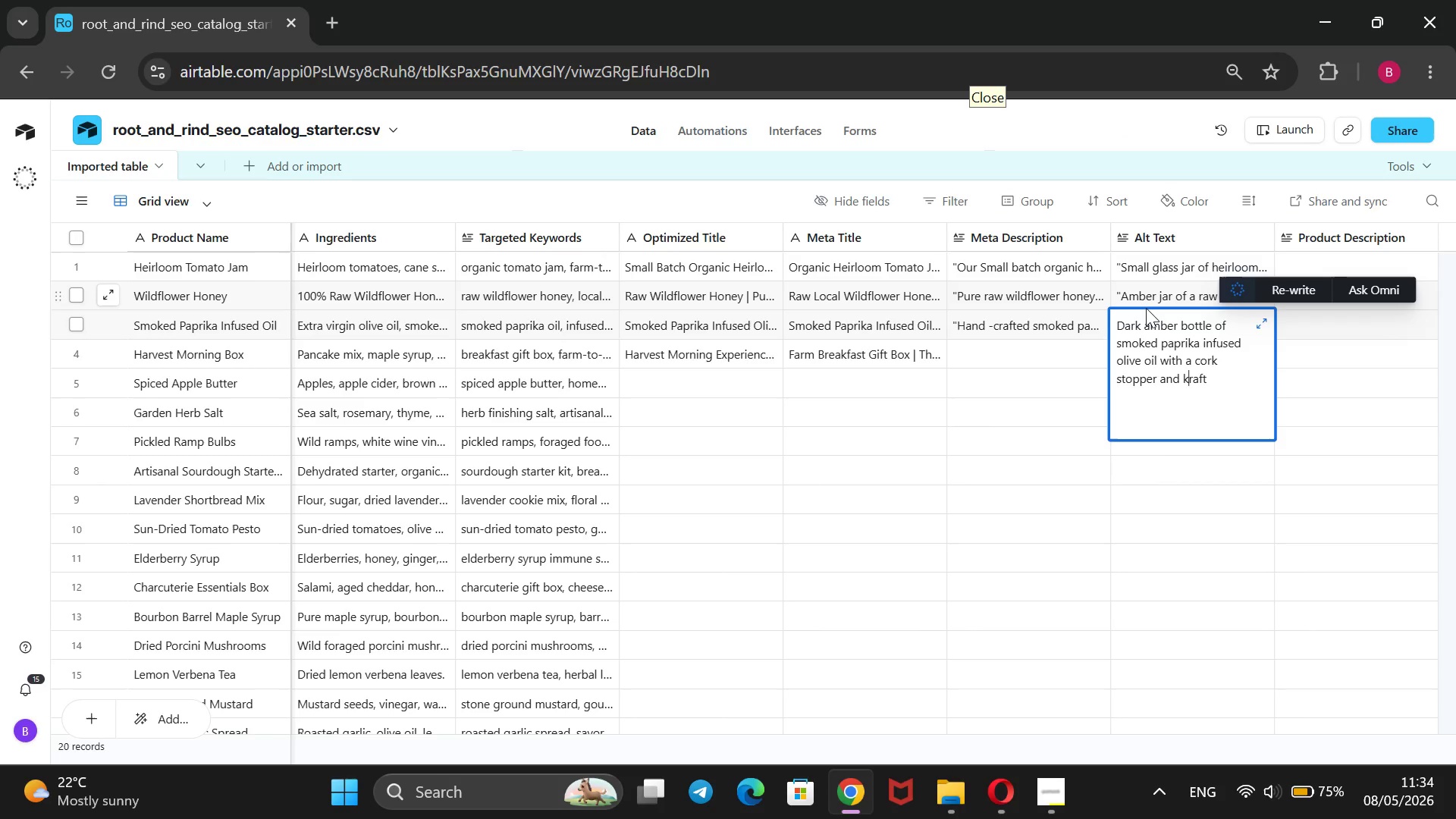 
key(ArrowRight)
 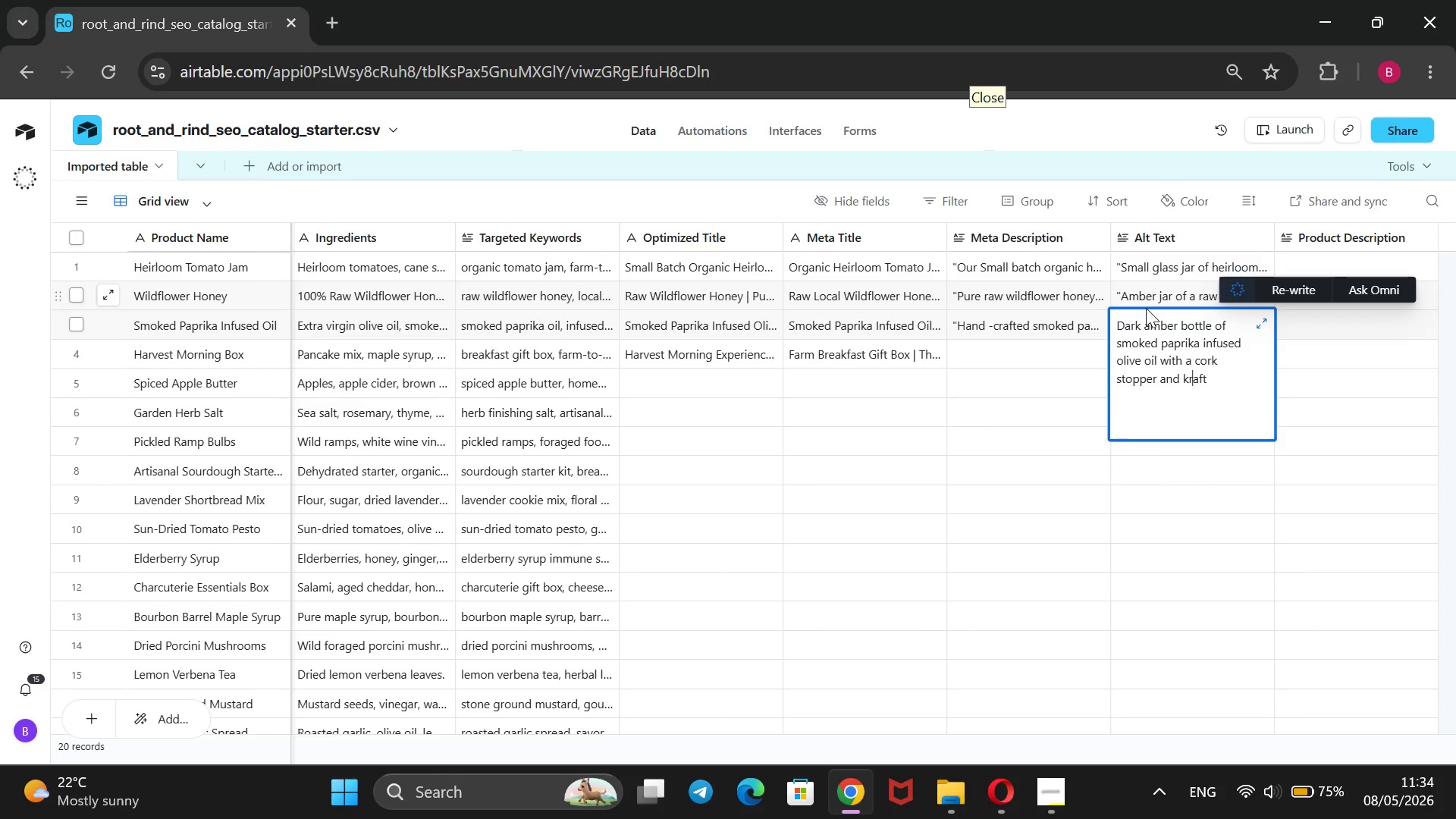 
key(ArrowRight)
 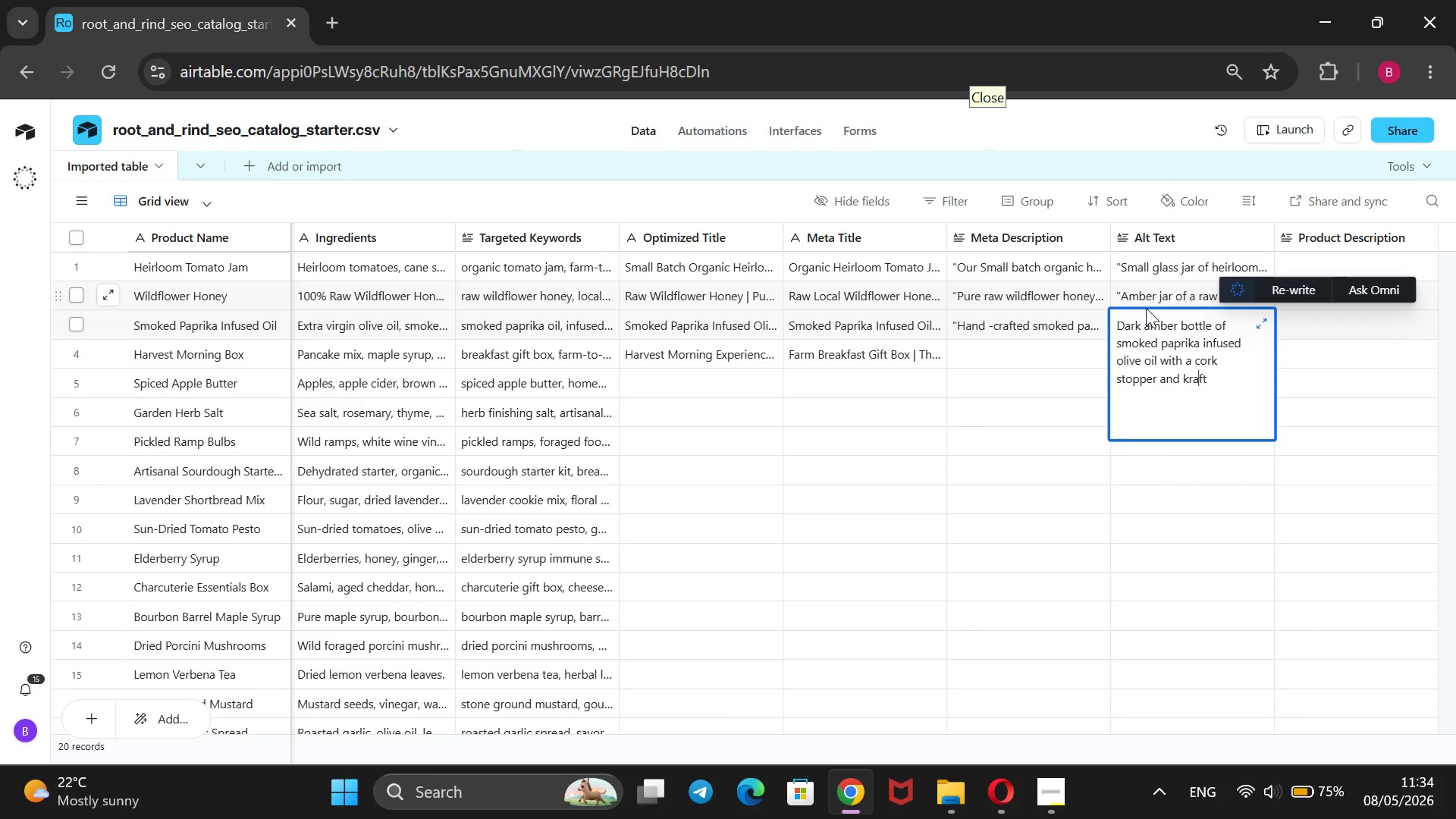 
key(ArrowRight)
 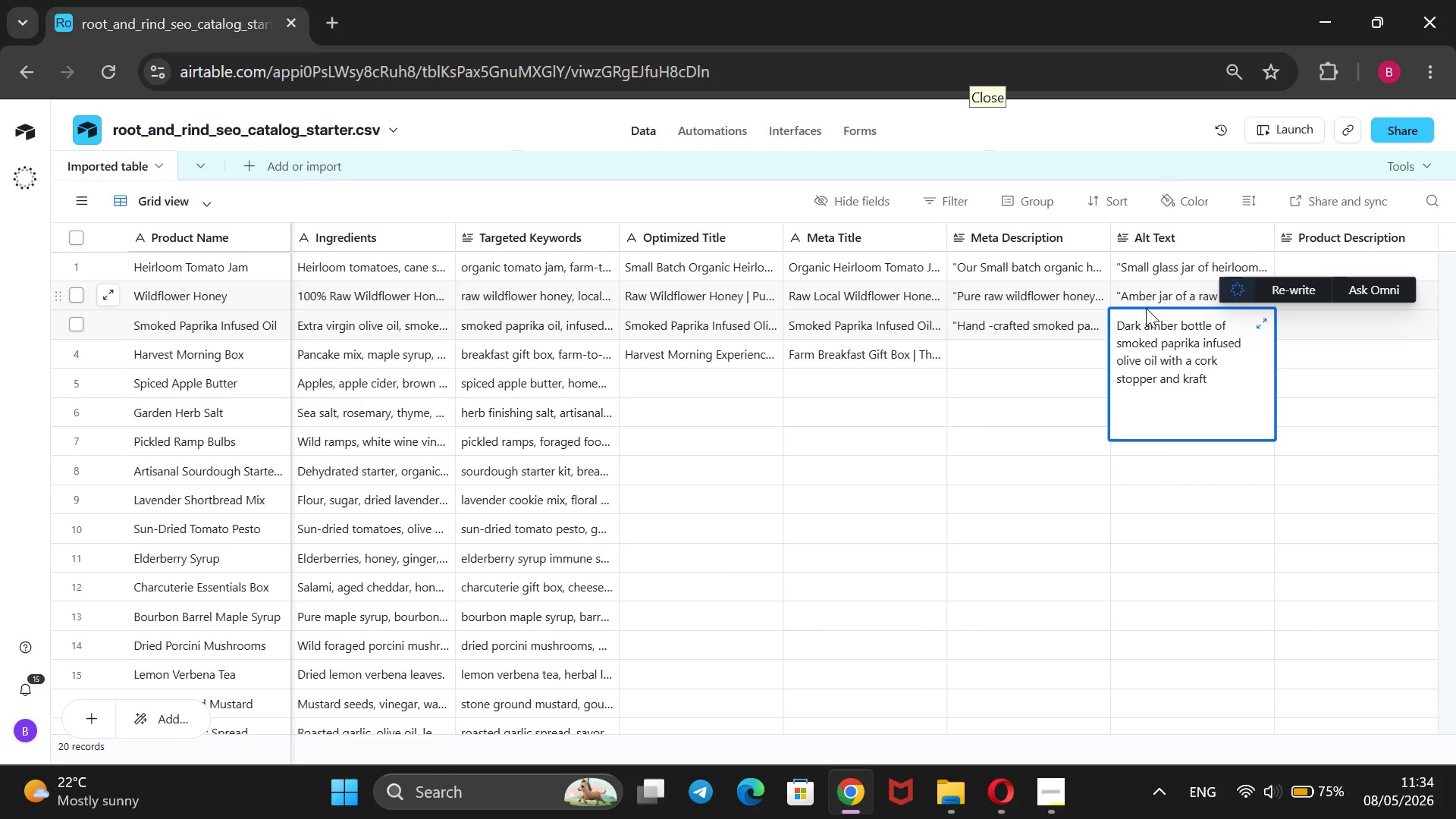 
key(ArrowRight)
 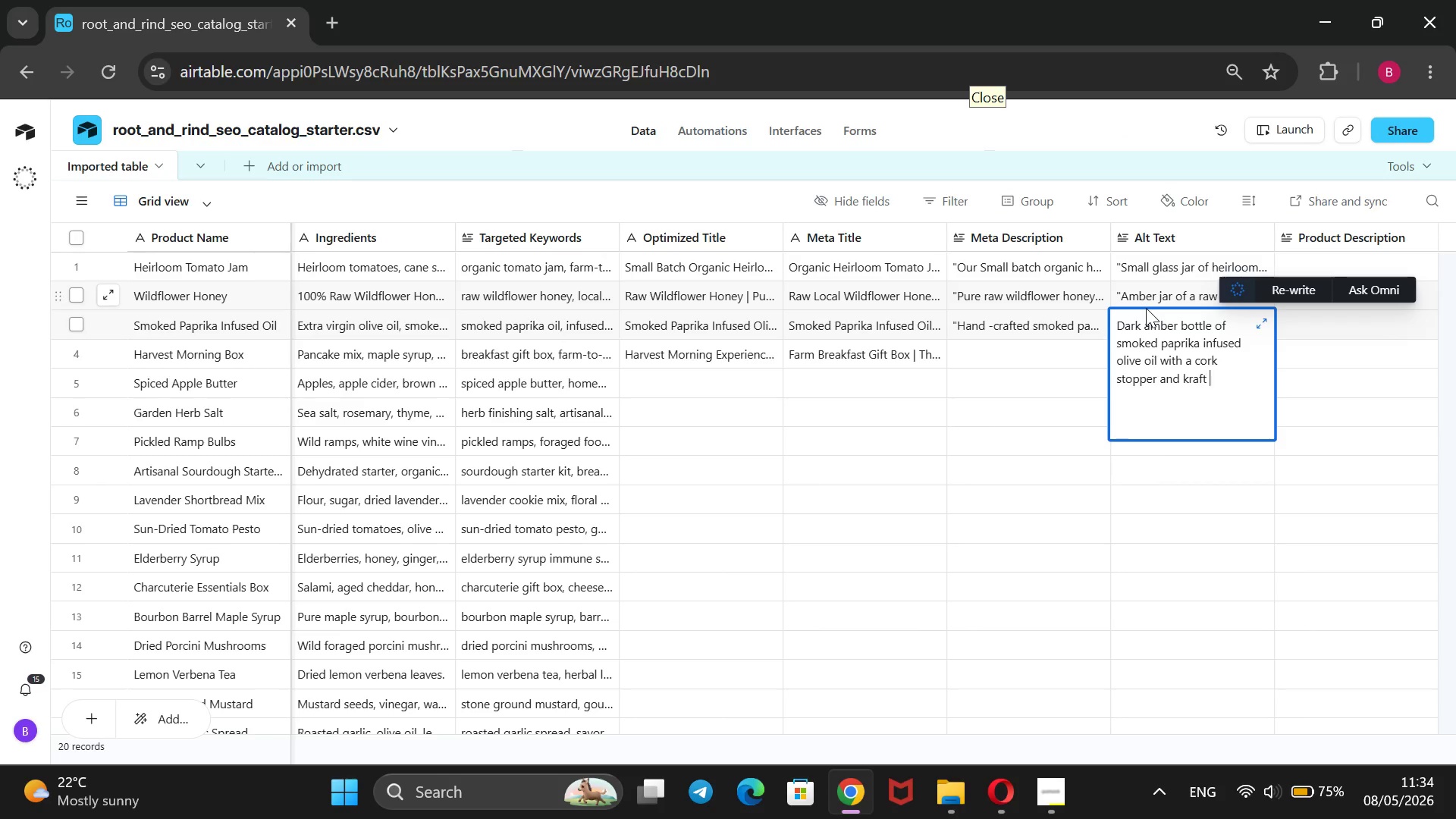 
type( paper label on a stone kith)
key(Backspace)
type(chen surface)
 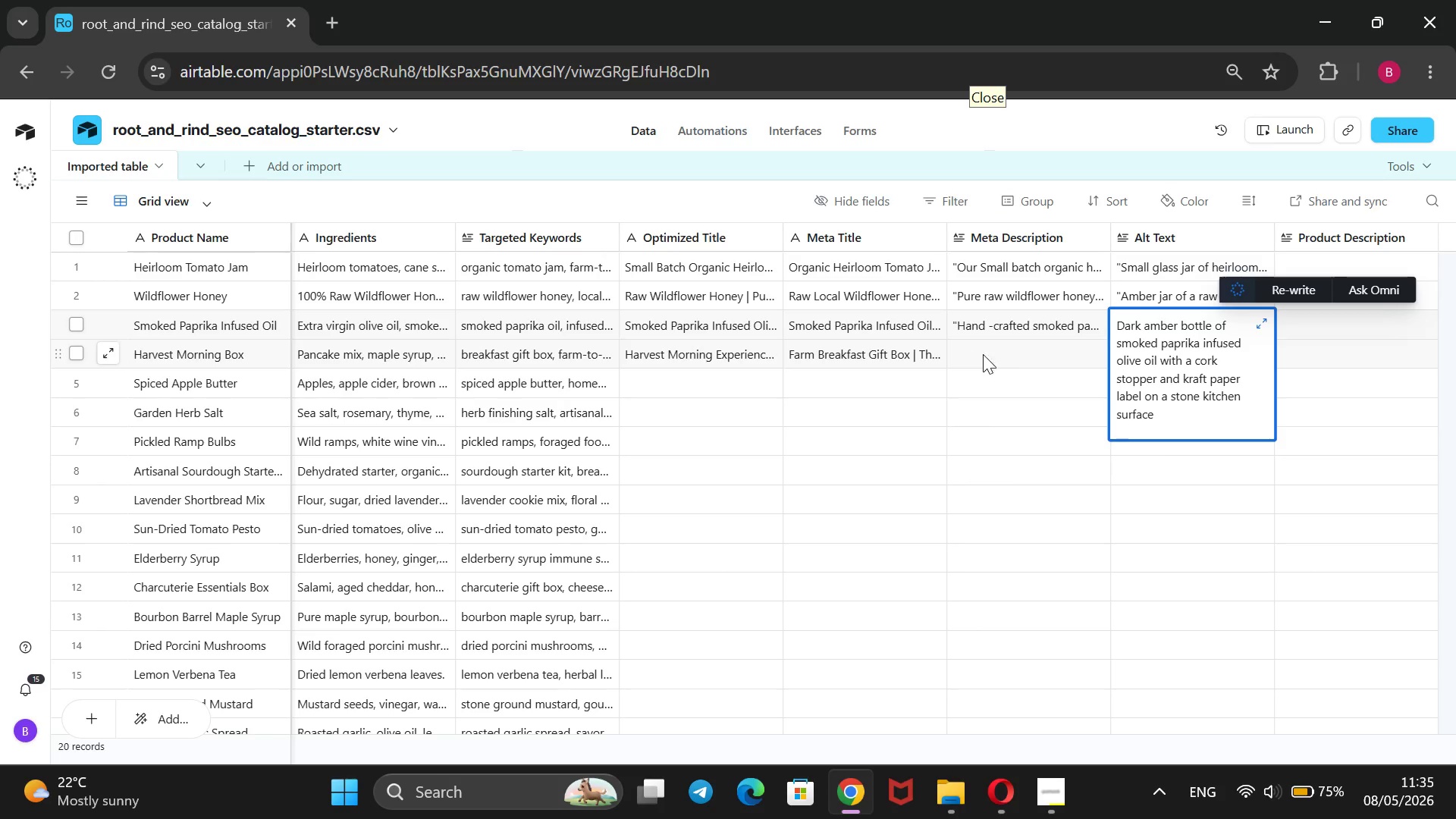 
left_click([1014, 354])
 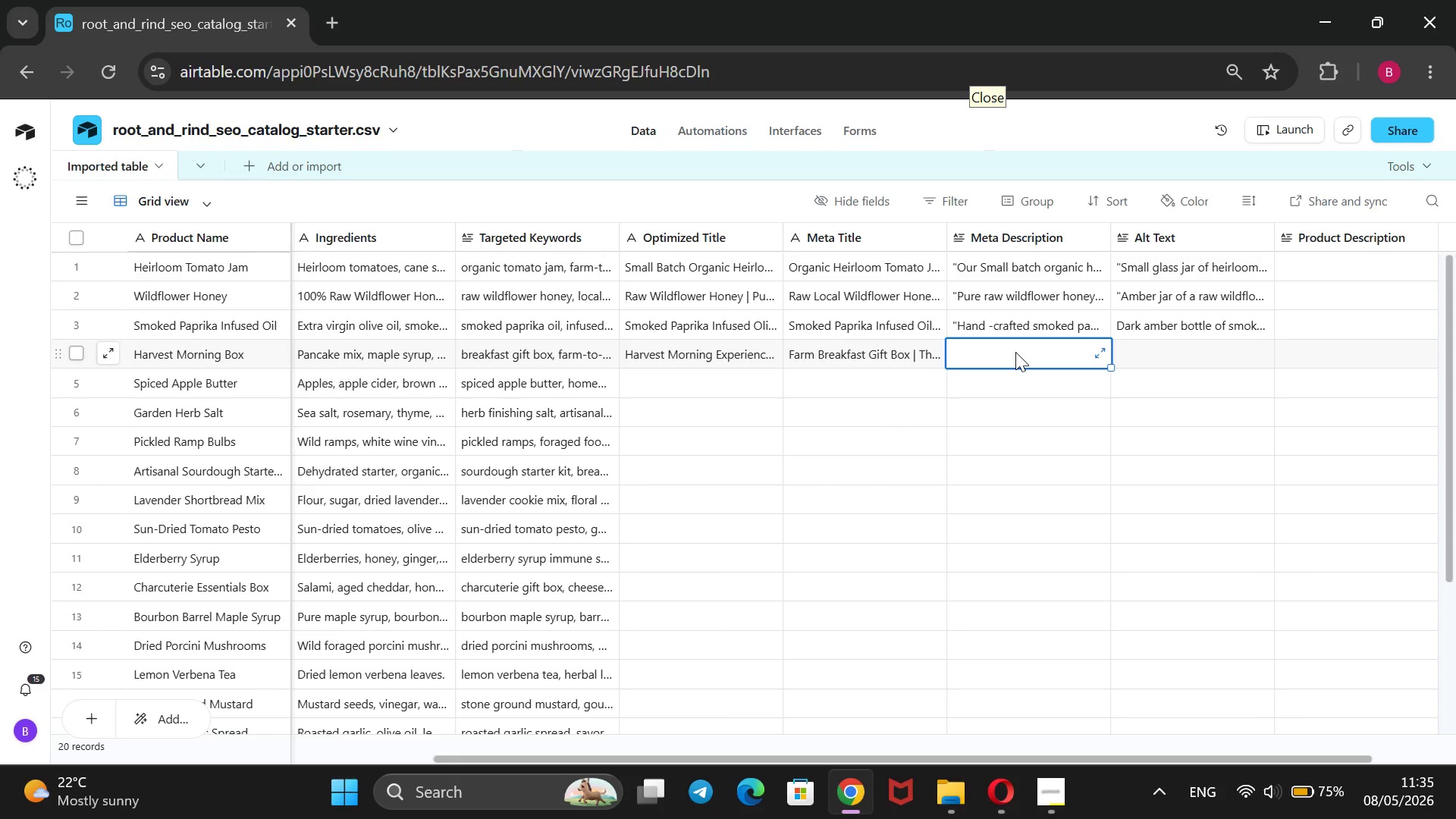 
type(Wake up to the farm with our Harves Mor)
 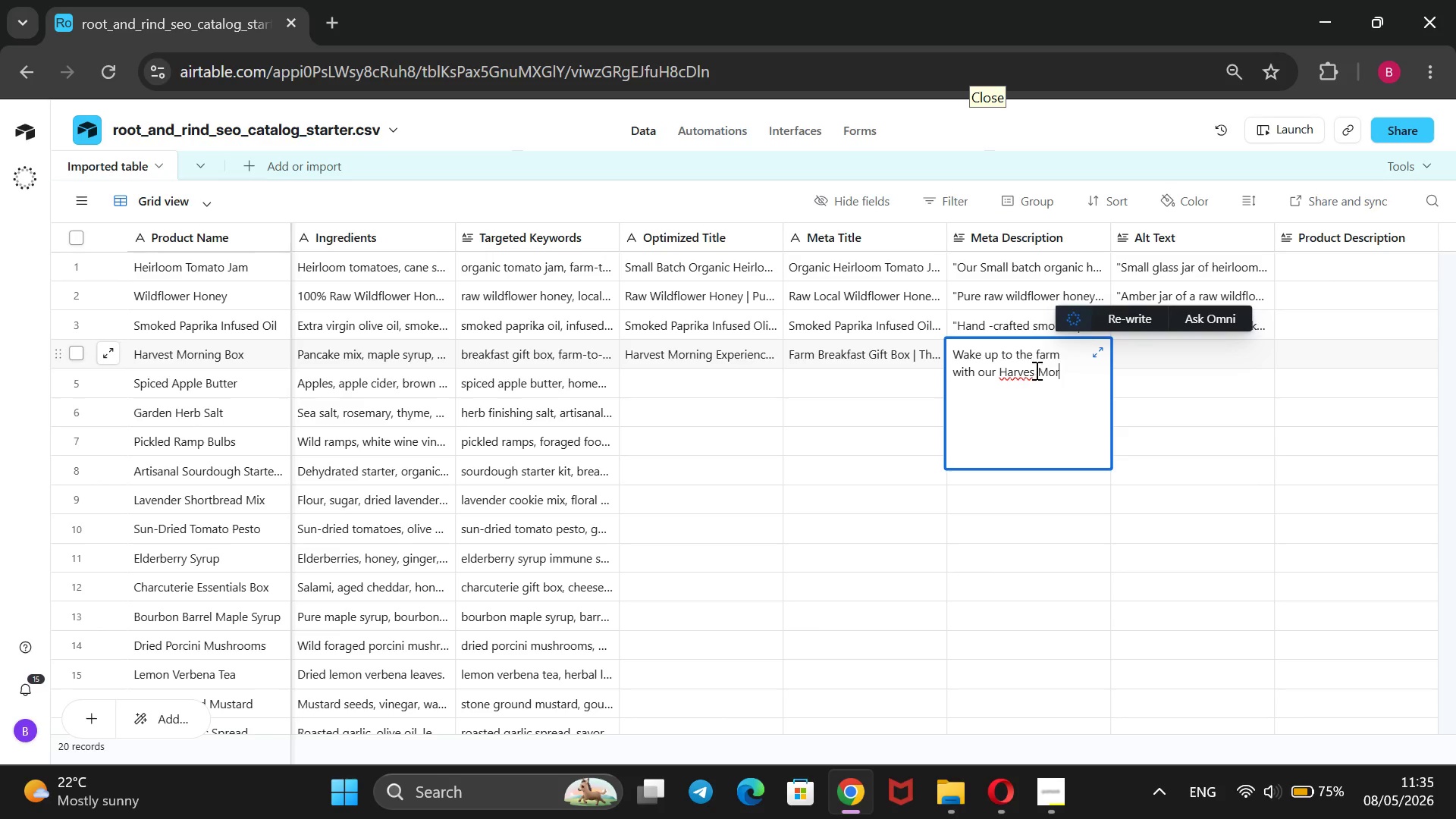 
left_click([1037, 371])
 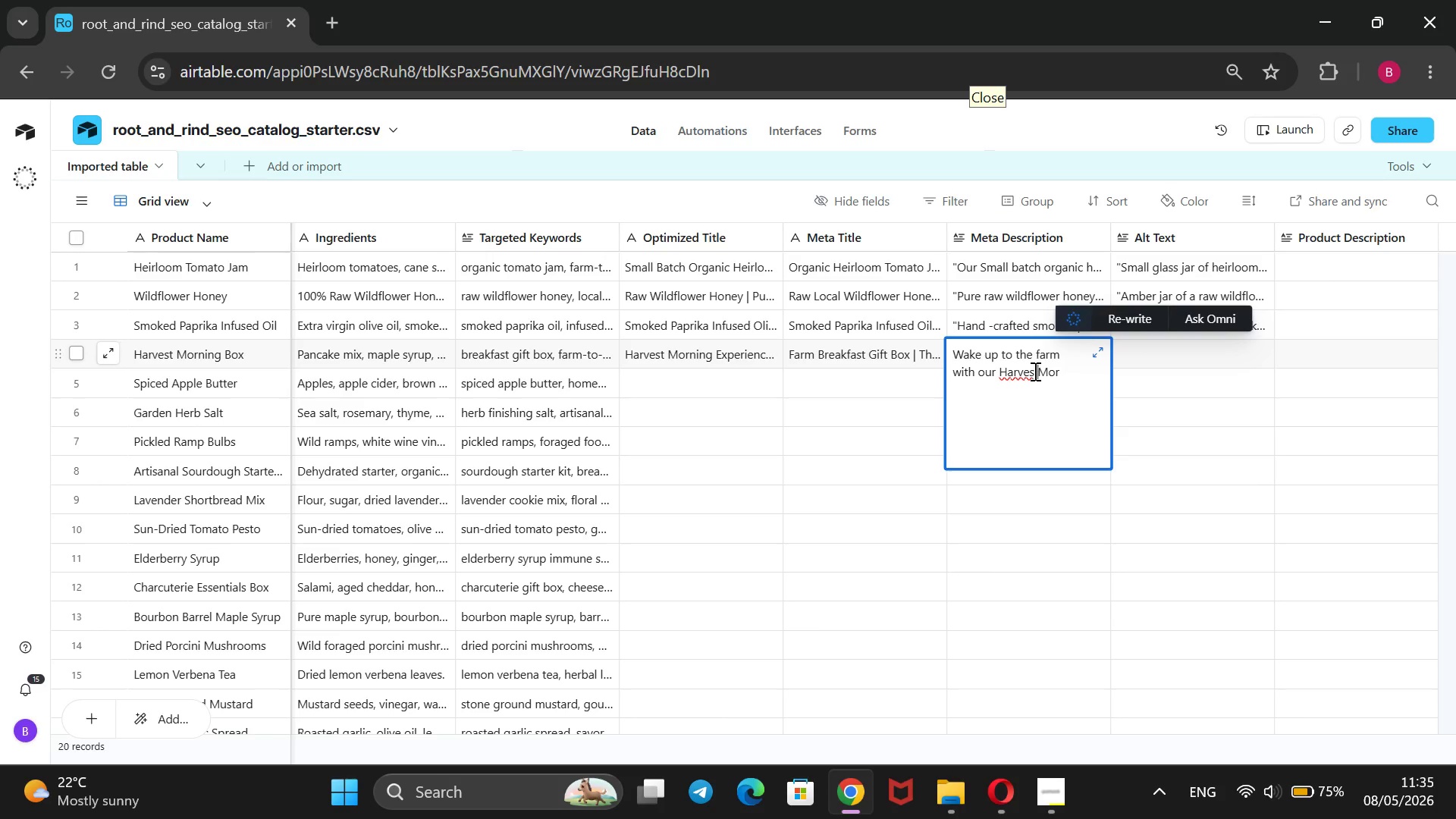 
left_click([1034, 371])
 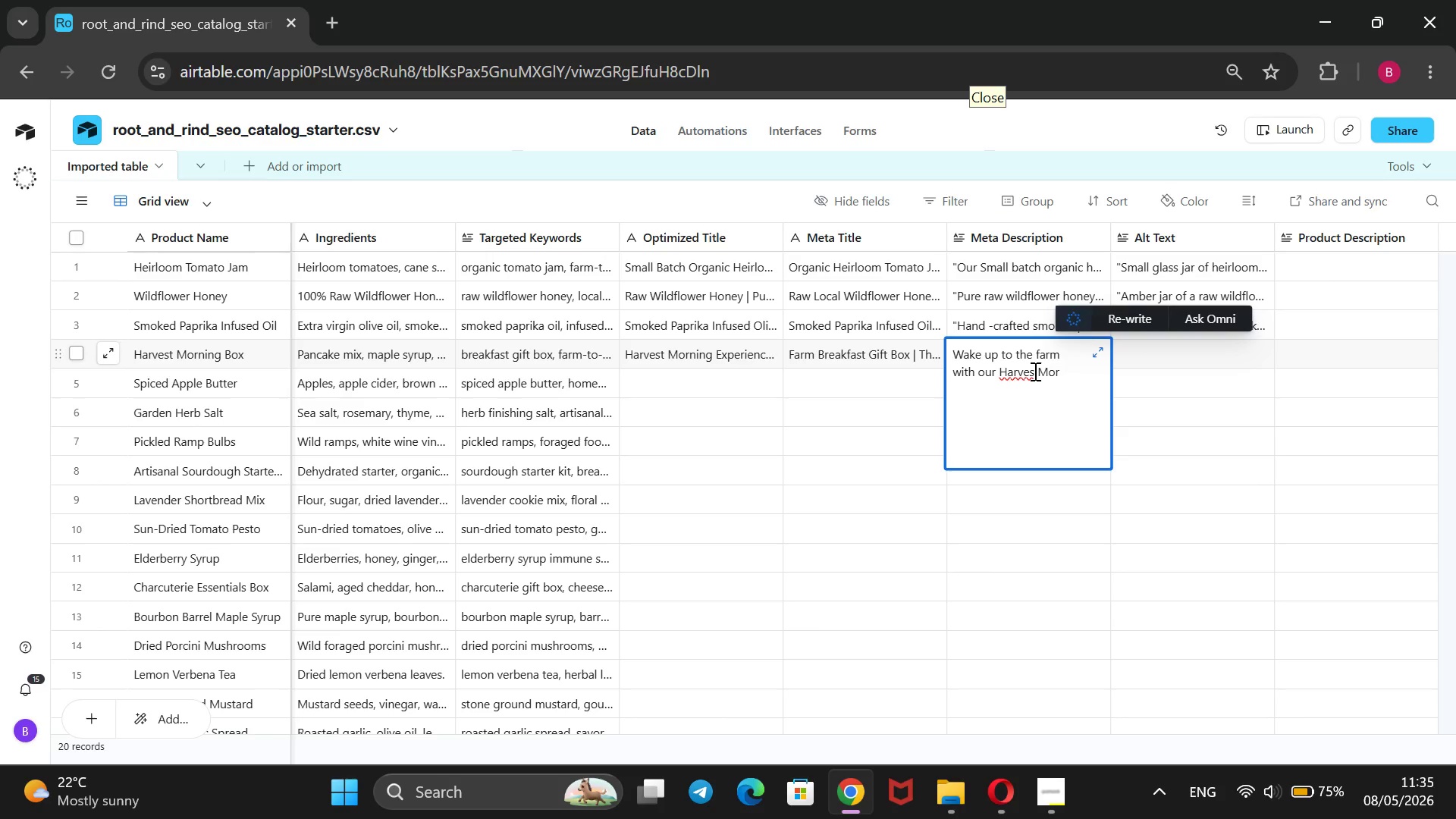 
key(T)
 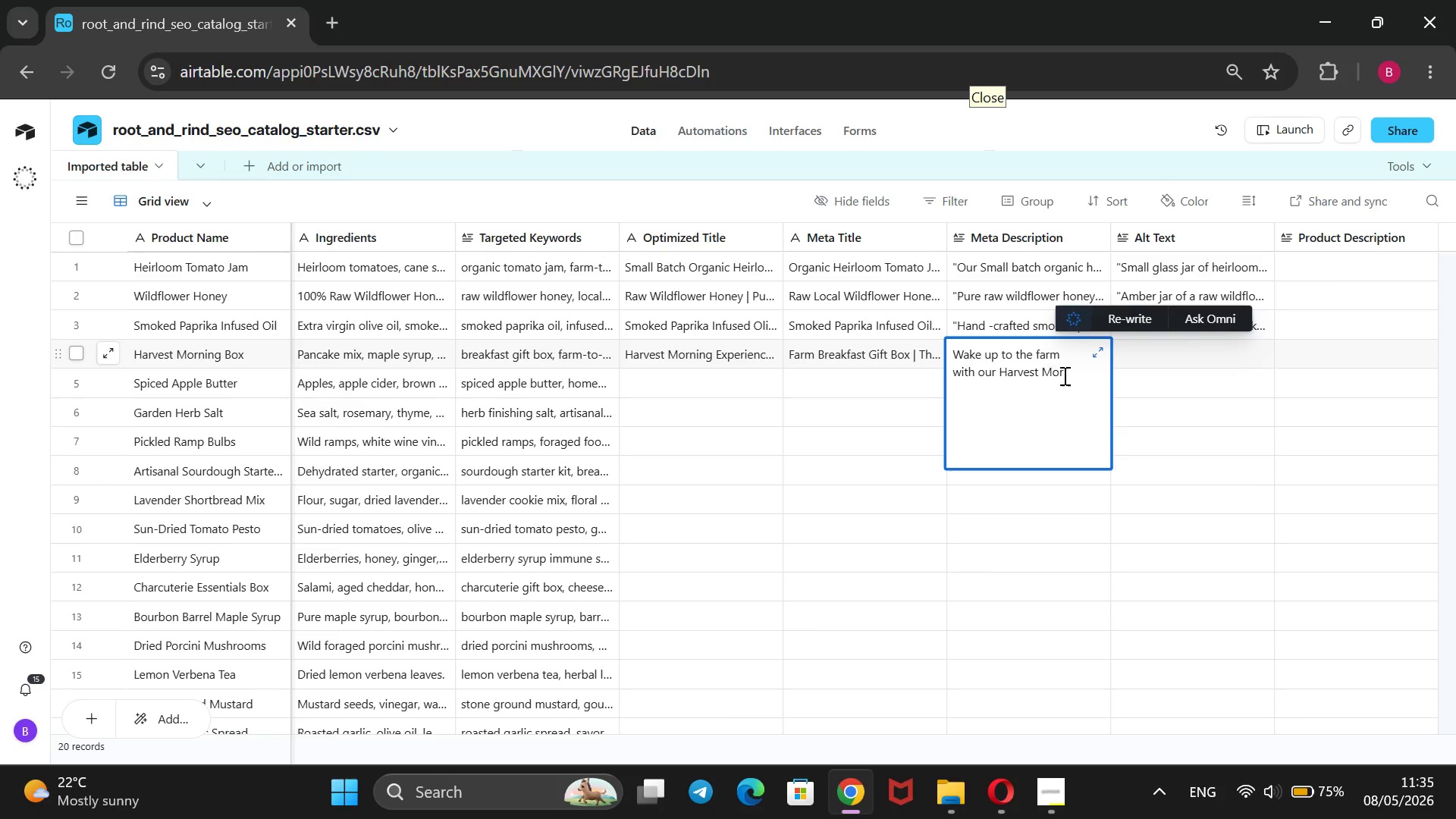 
left_click([1065, 375])
 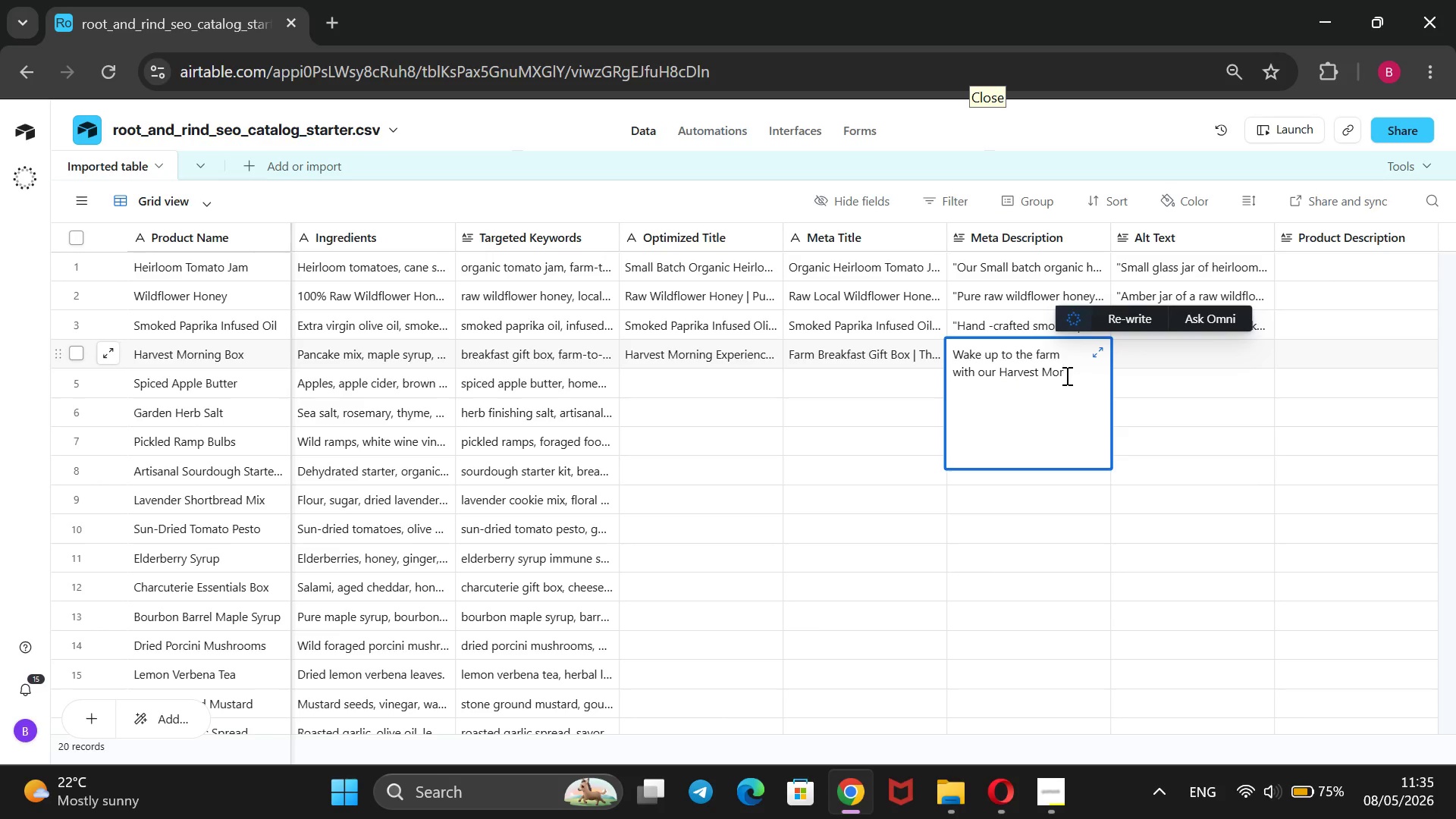 
type(ning Box -A)
key(Backspace)
type(A)
key(Backspace)
type(artisan pancake mix, house-roasted coffee, maple su)
key(Backspace)
type(yri)
key(Backspace)
type(up)
 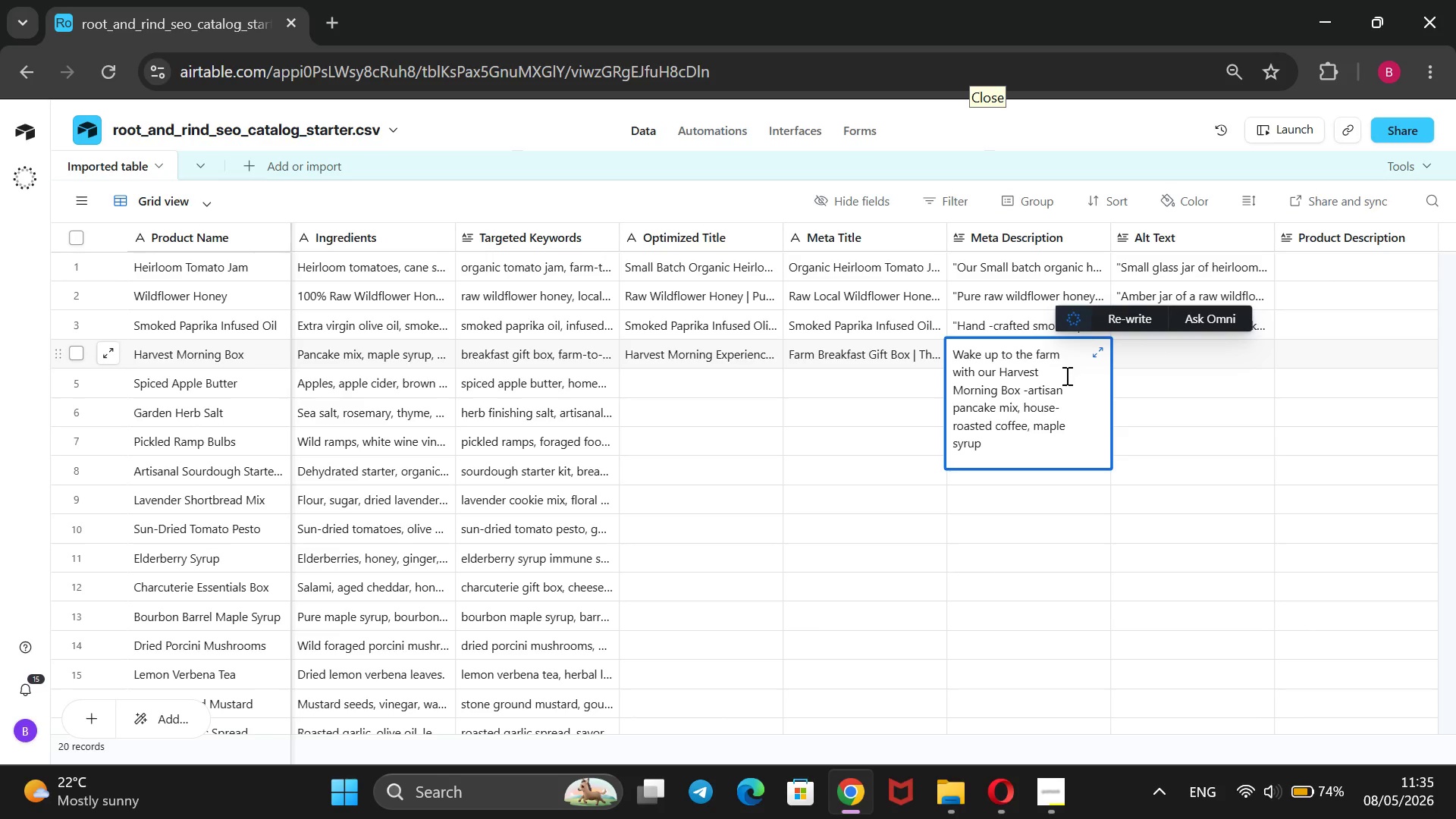 
type(, and seasonal jam in one beaui)
key(Backspace)
type(tifully curated gift set.@@)
 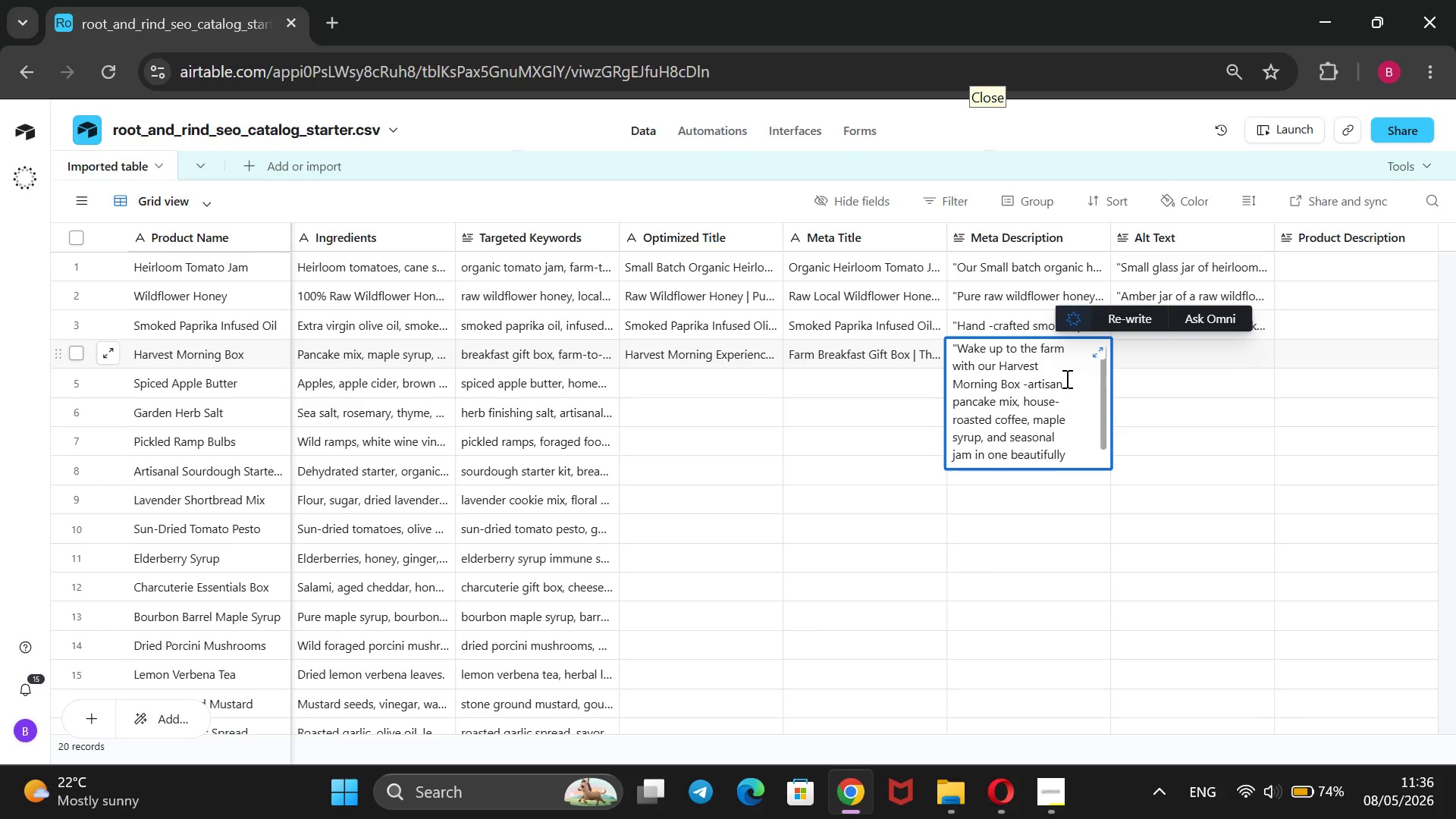 
 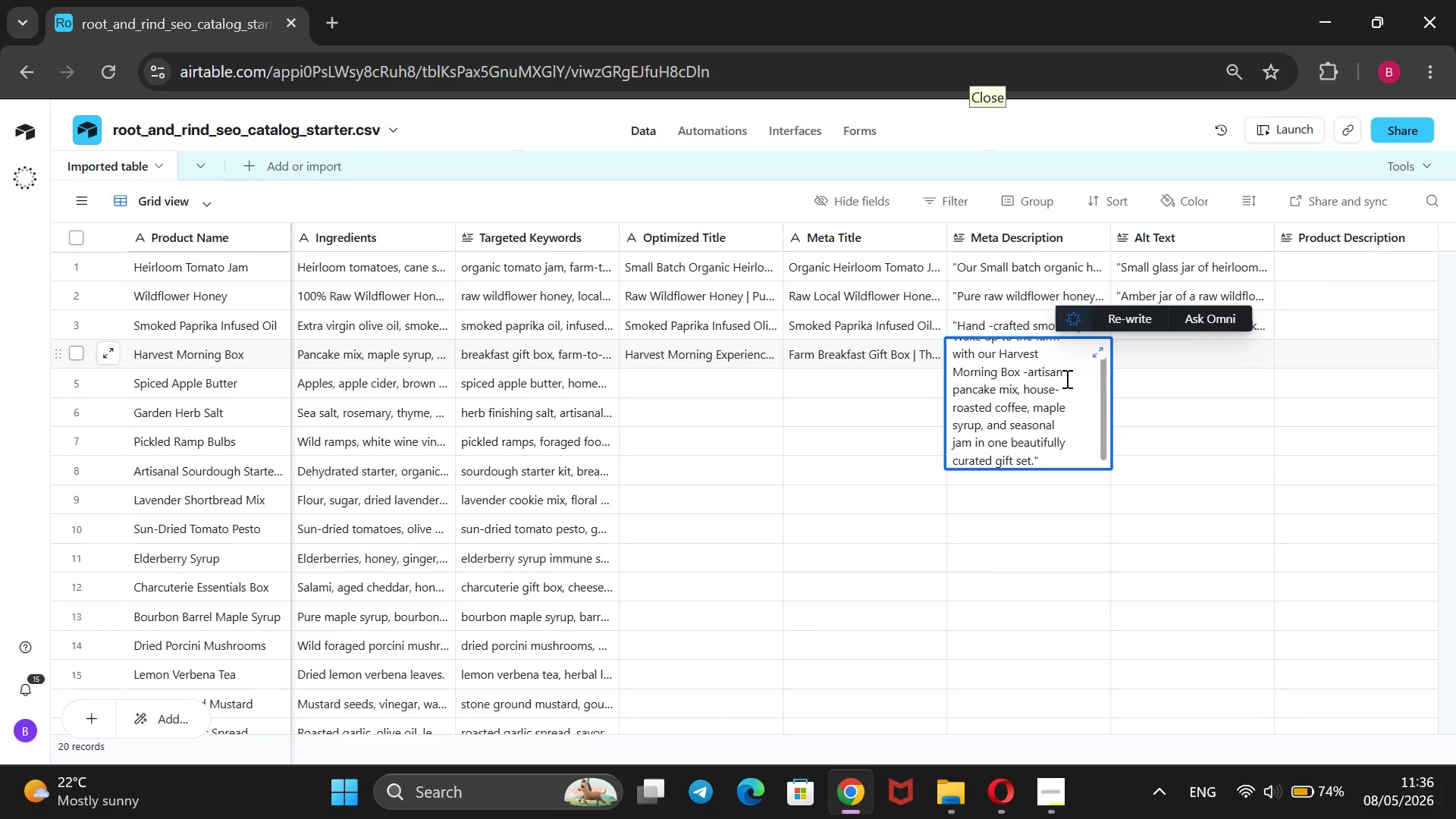 
hold_key(key=ArrowUp, duration=1.3)
 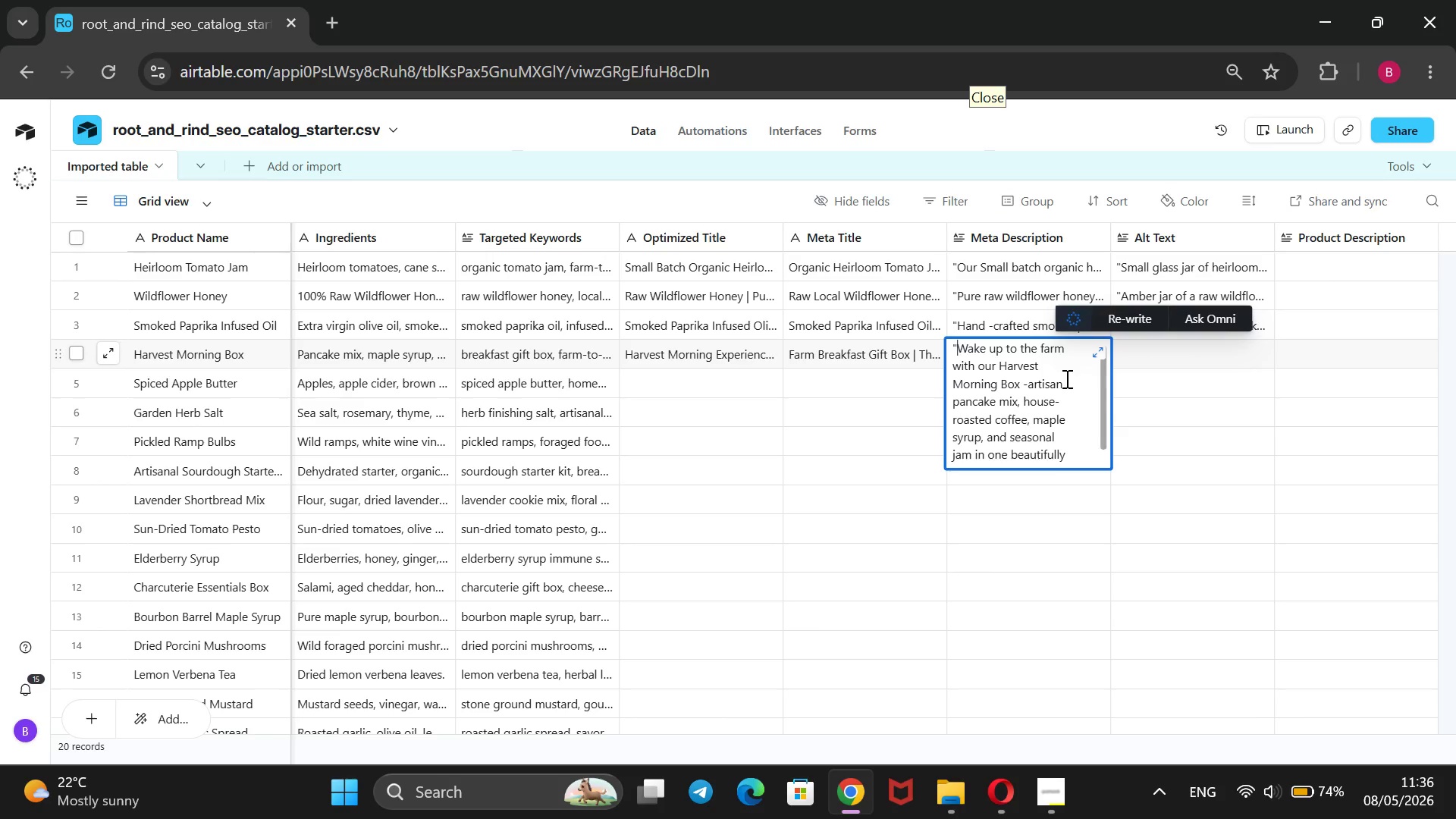 
left_click([1231, 350])
 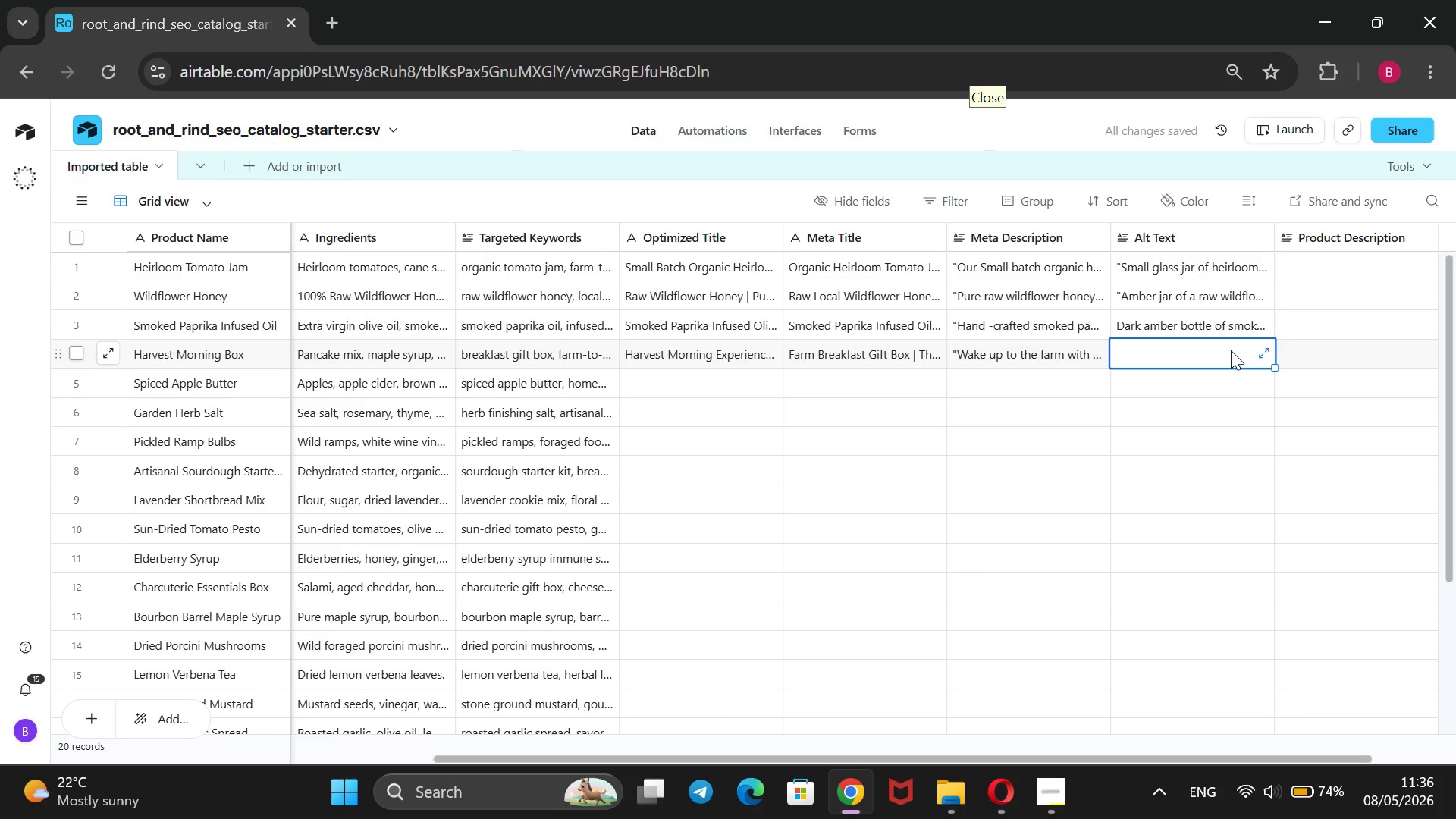 
type(Woven basket f)
key(Backspace)
type(gift box pa)
key(Backspace)
key(Backspace)
type(containing pancake mix, maple syrup, house coffee bag, and a jar of seasonal jam tied with natural wine)
 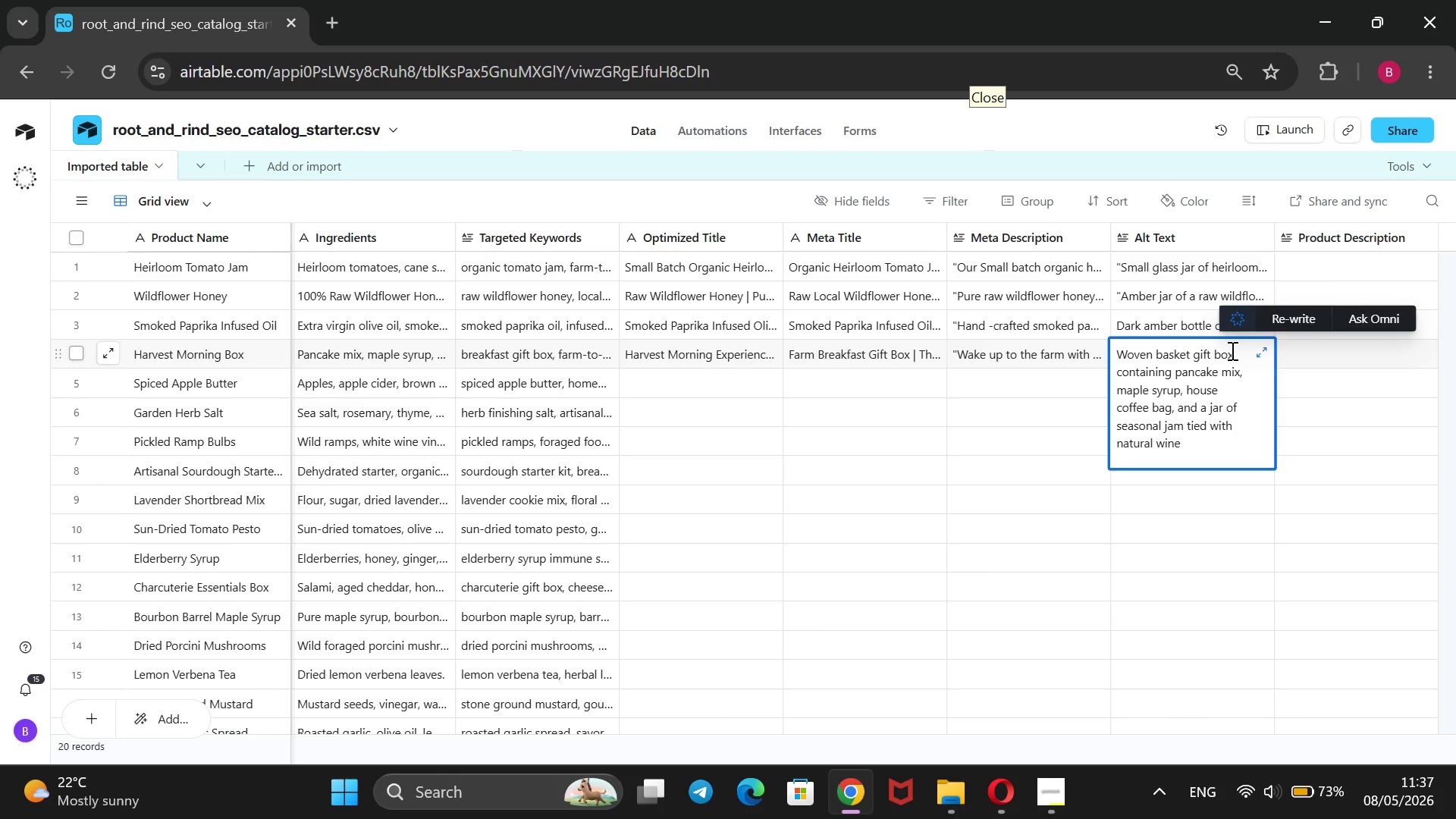 
key(ArrowLeft)
 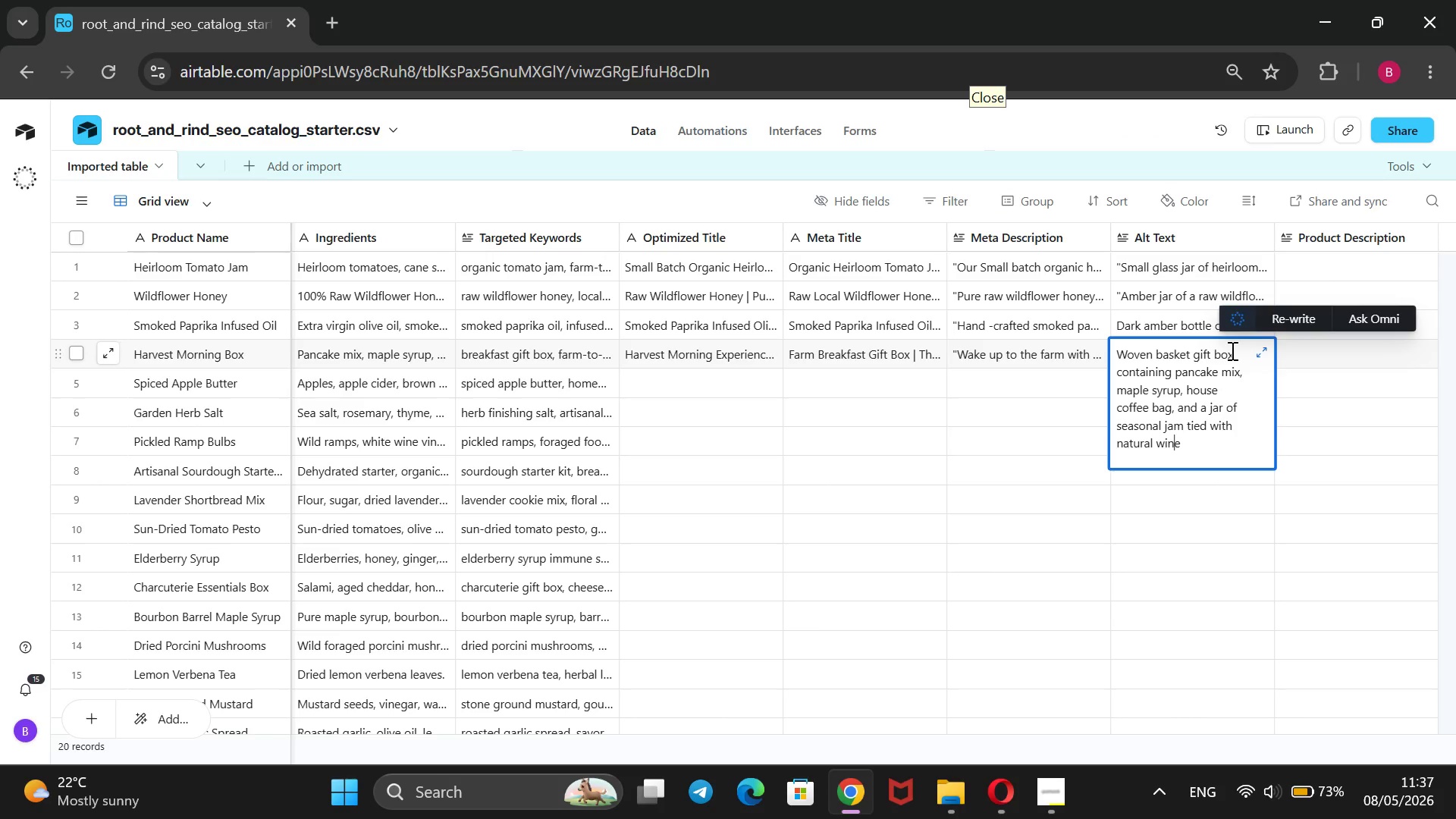 
key(ArrowLeft)
 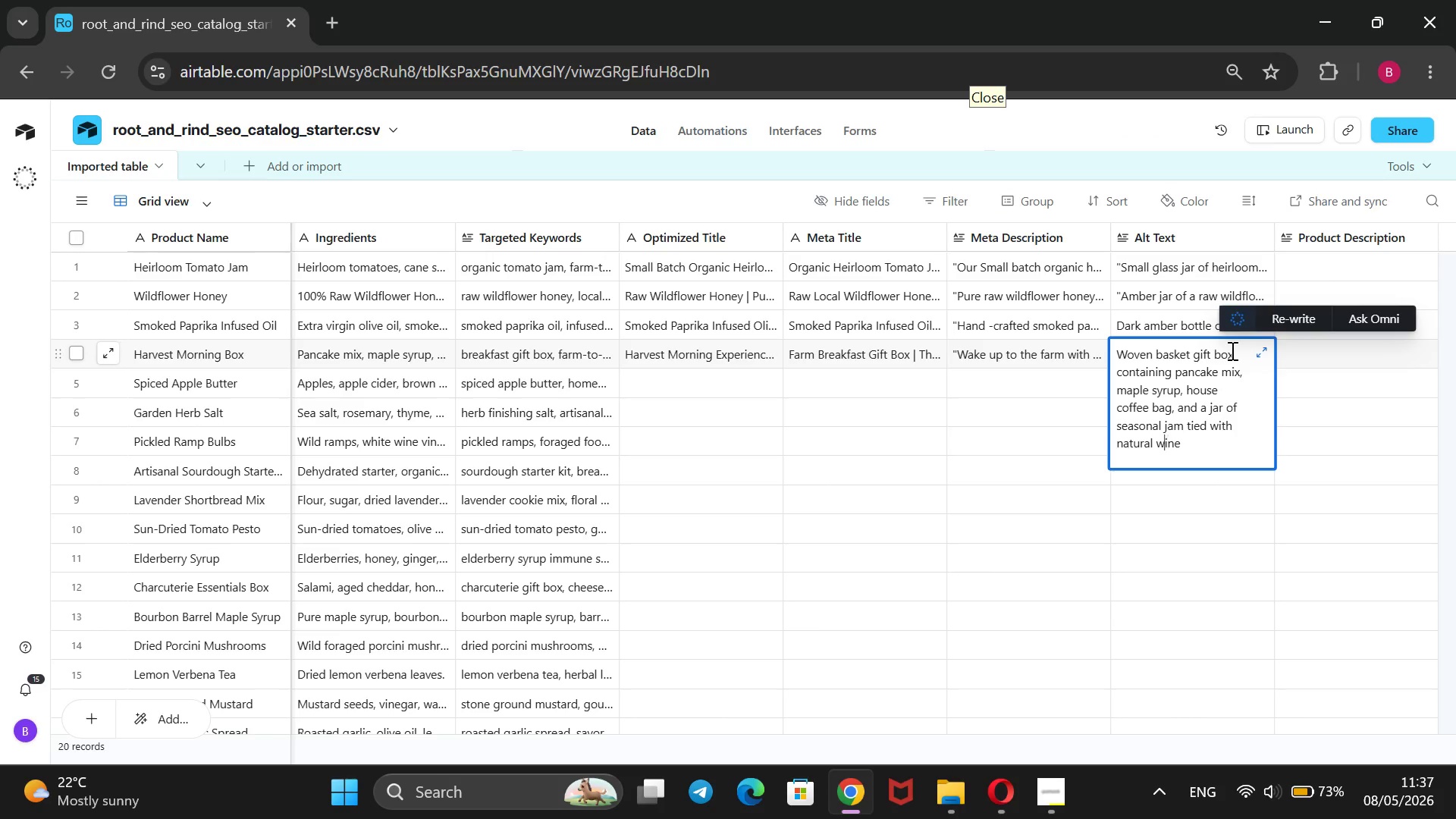 
key(ArrowLeft)
 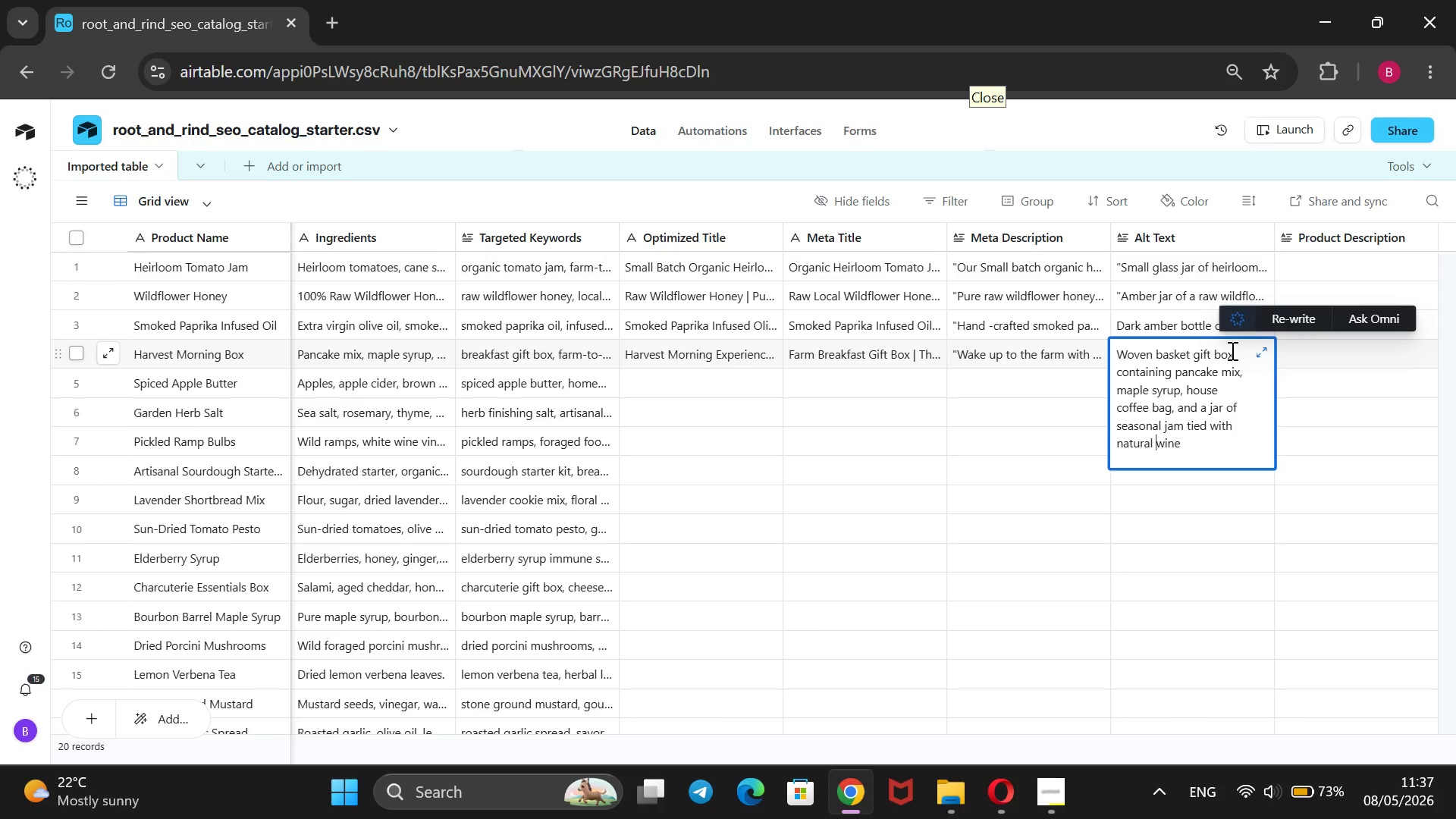 
key(ArrowLeft)
 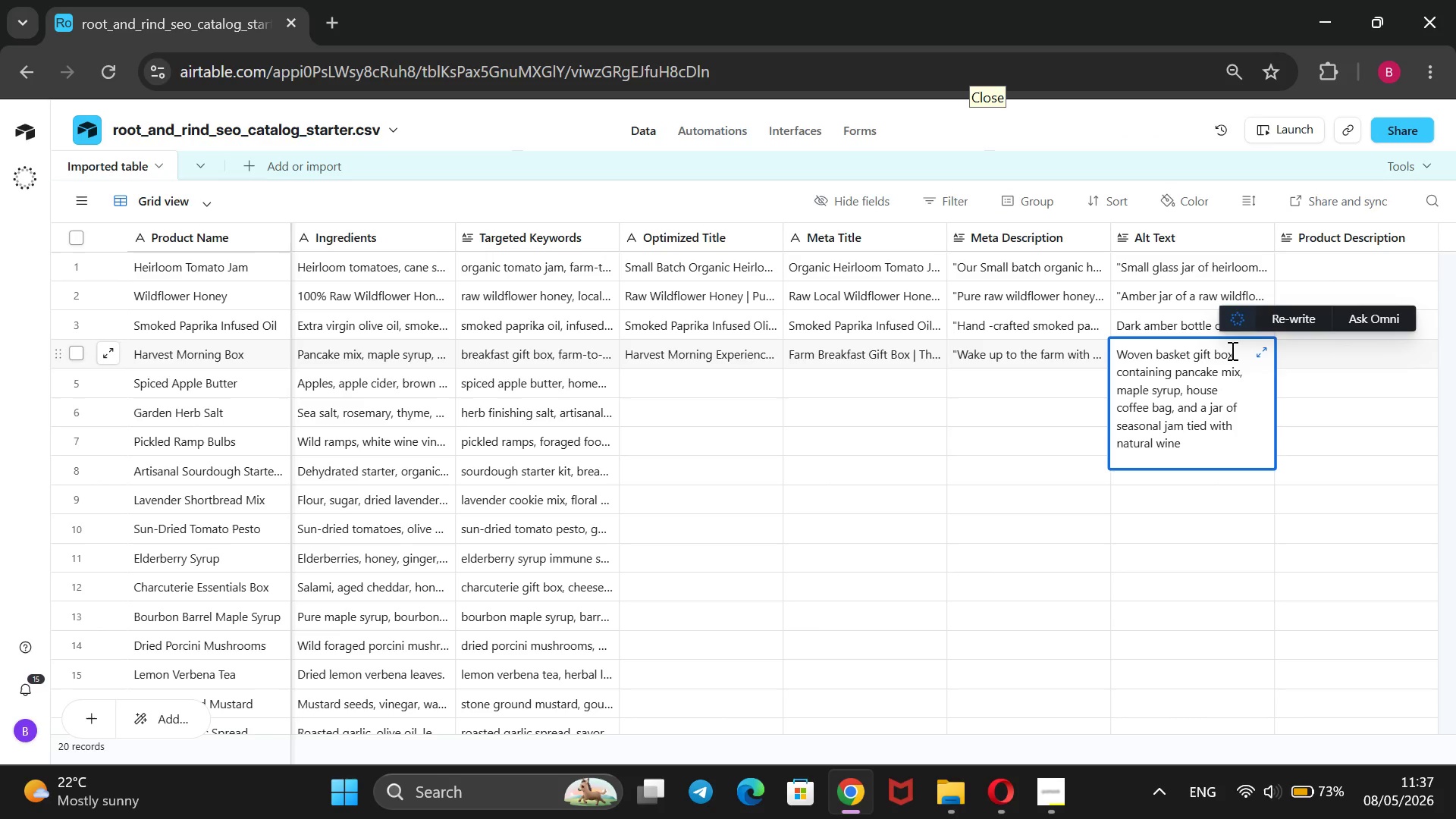 
key(T)
 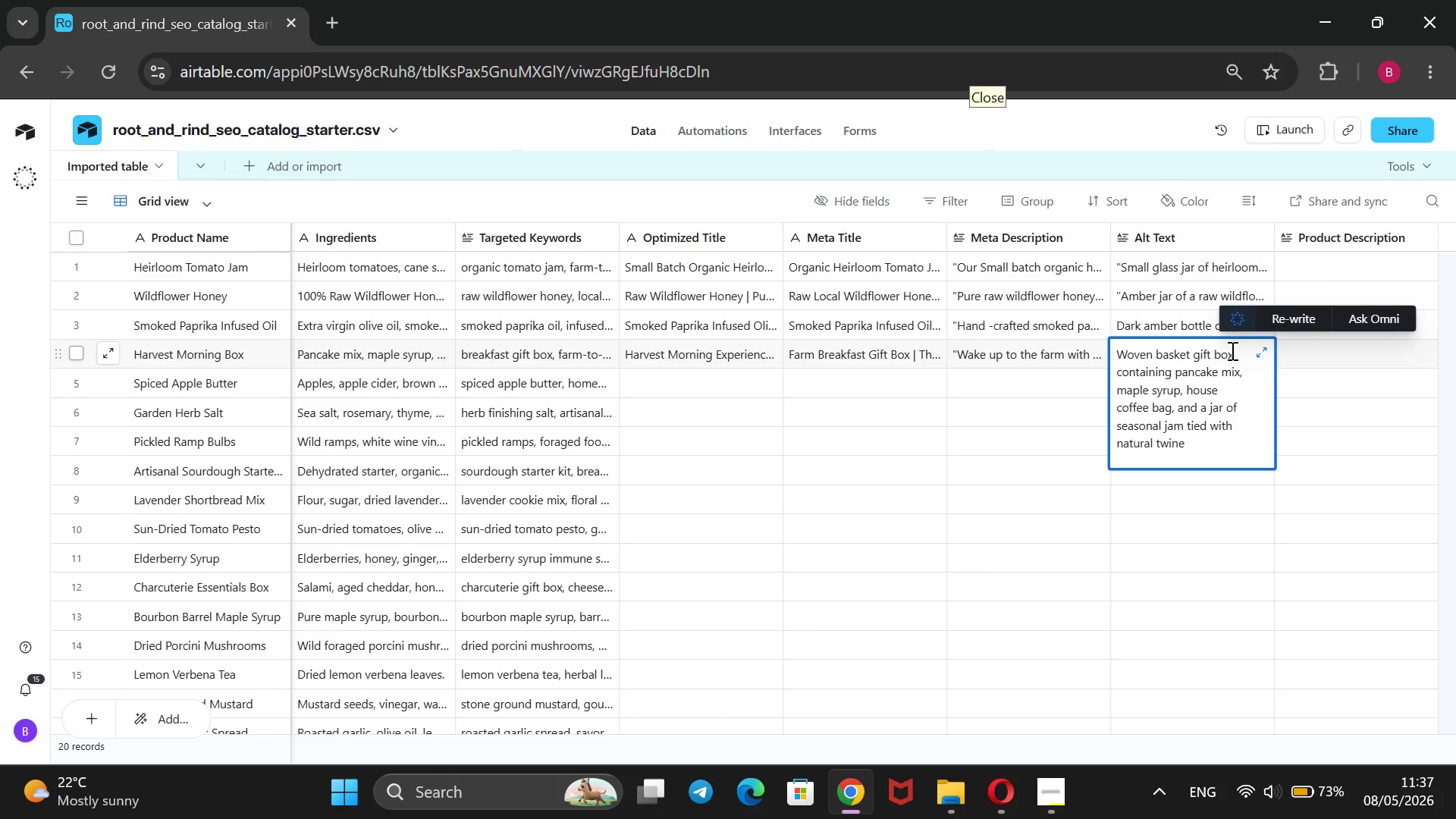 
key(ArrowRight)
 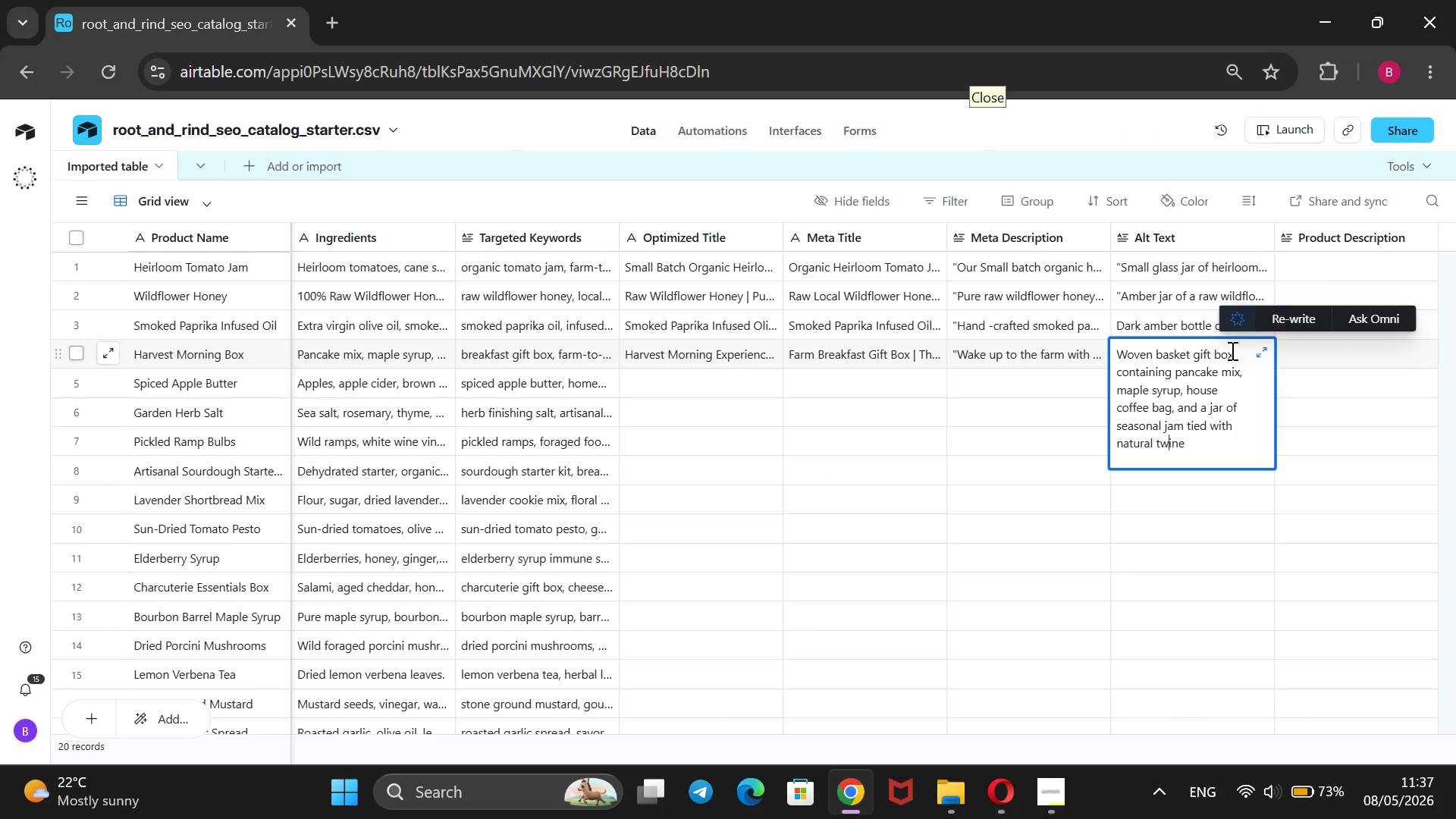 
key(ArrowRight)
 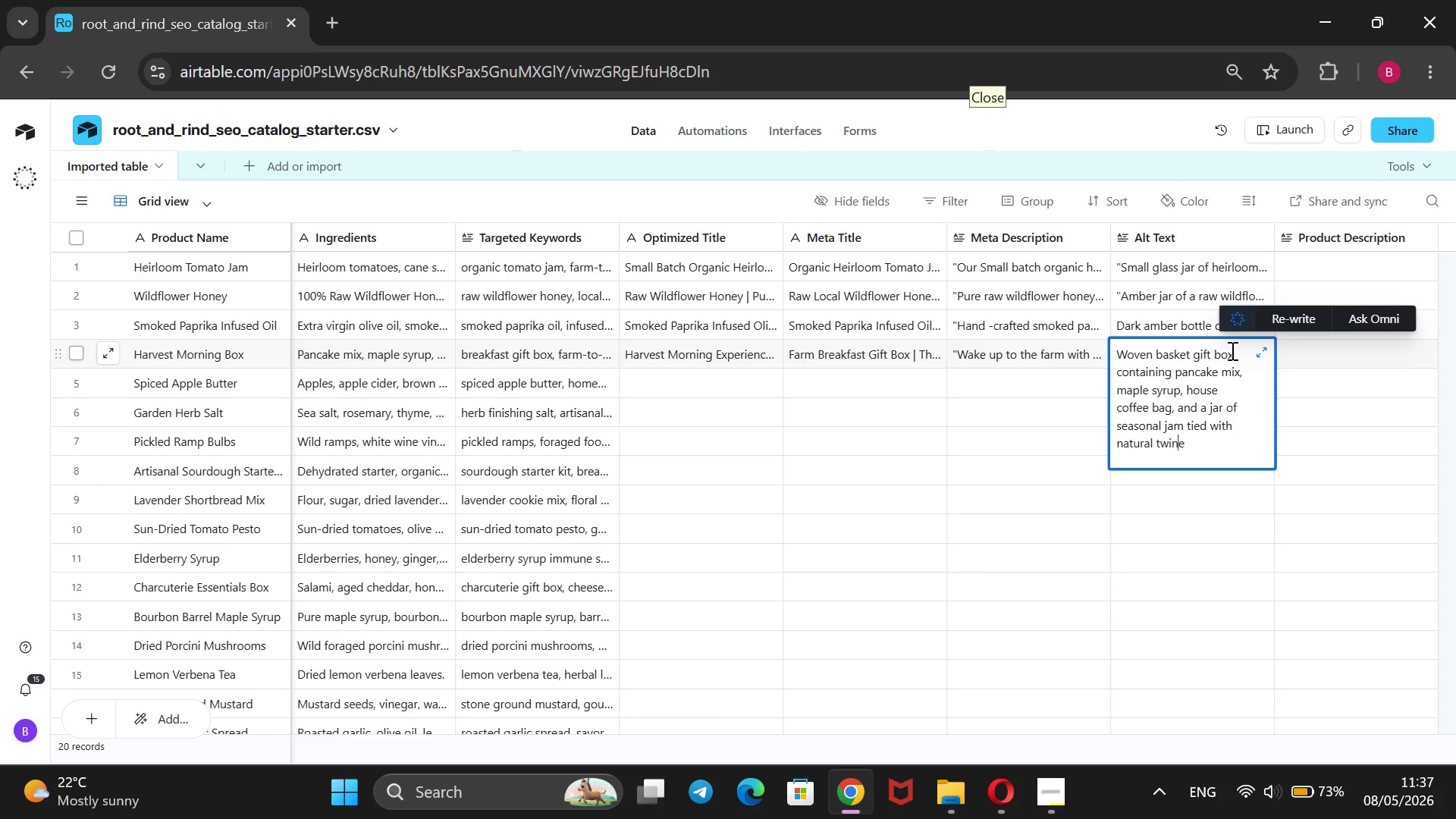 
key(ArrowRight)
 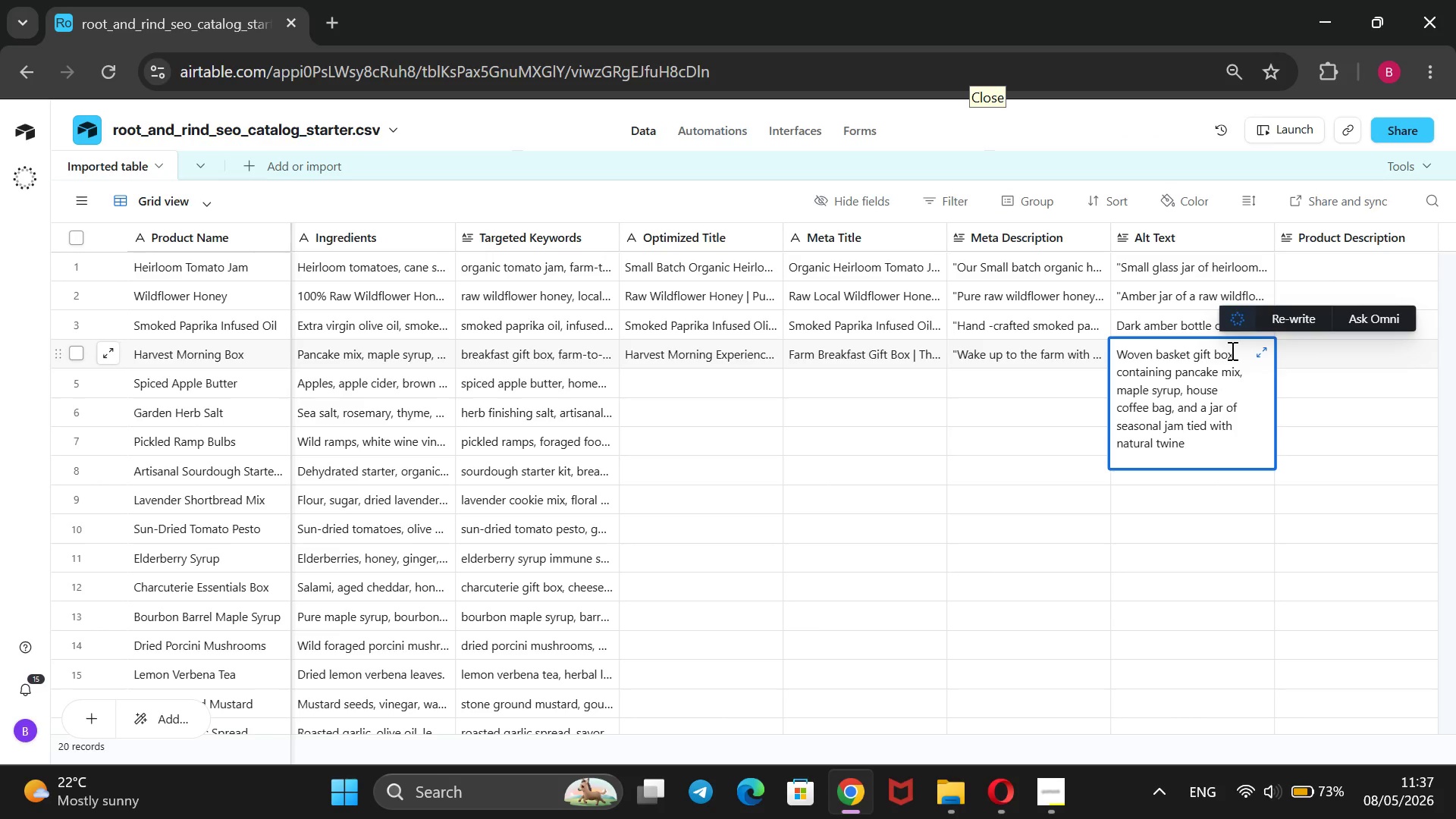 
key(ArrowRight)
 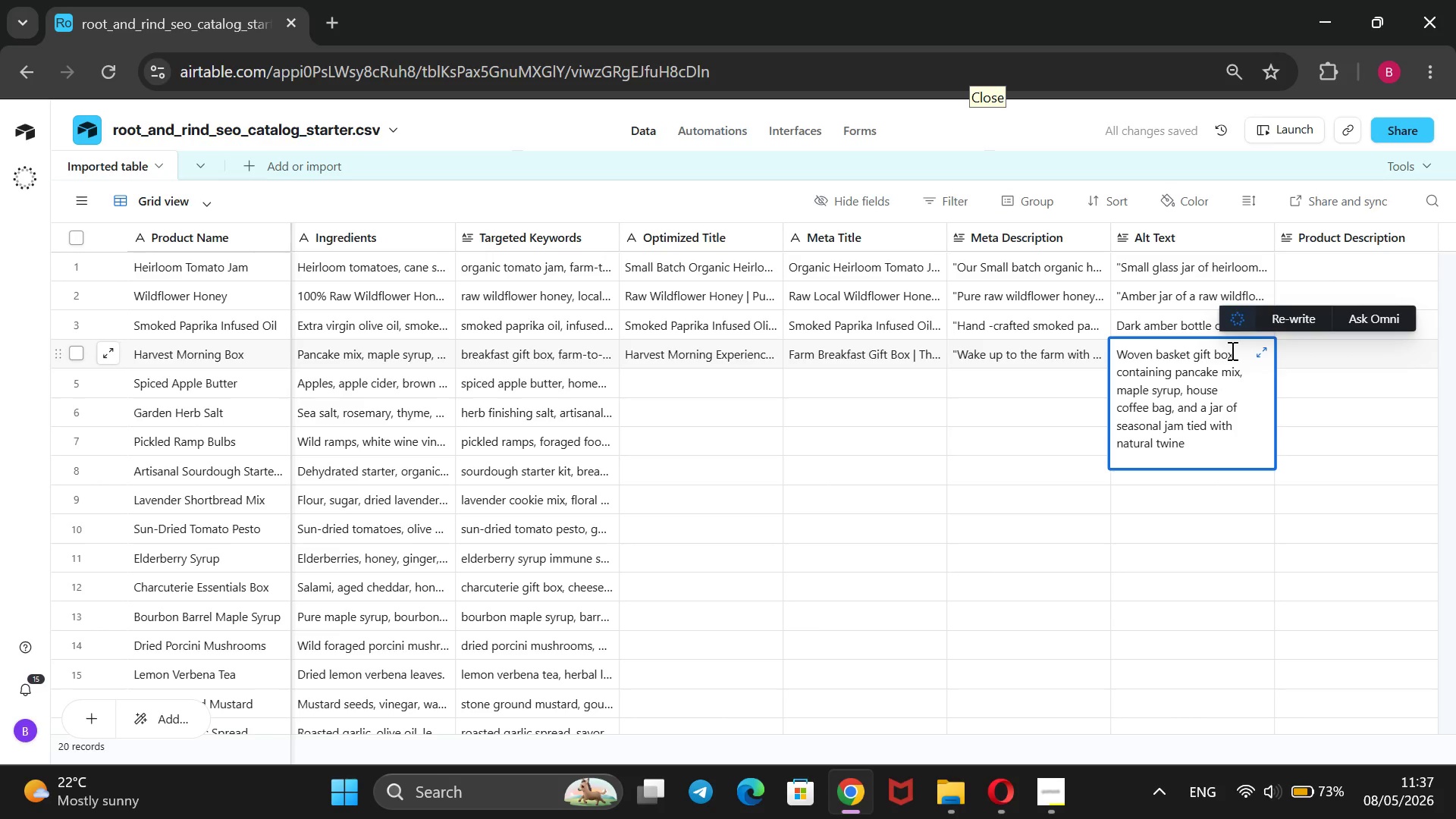 
type(@@)
 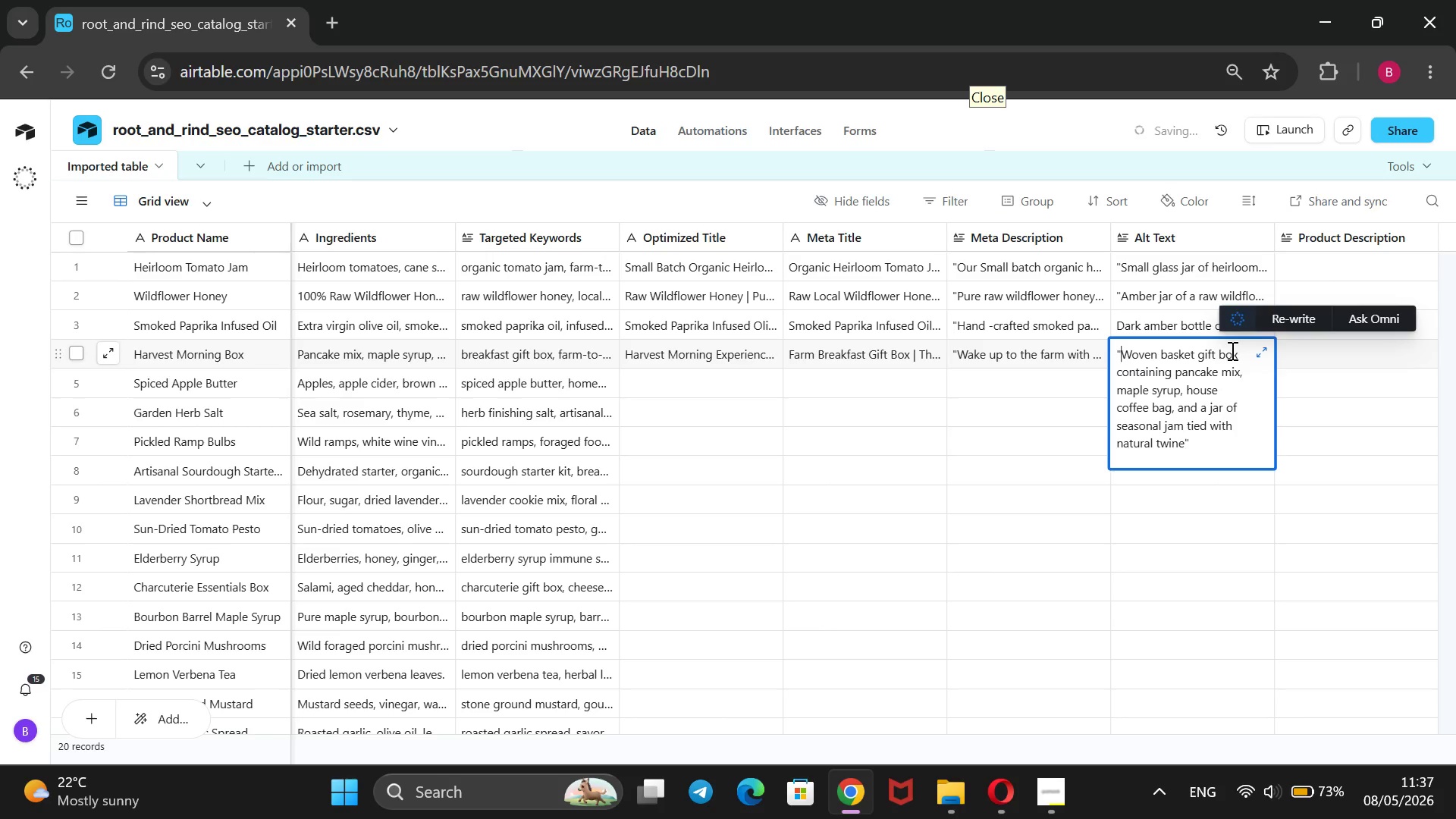 
hold_key(key=ArrowUp, duration=1.17)
 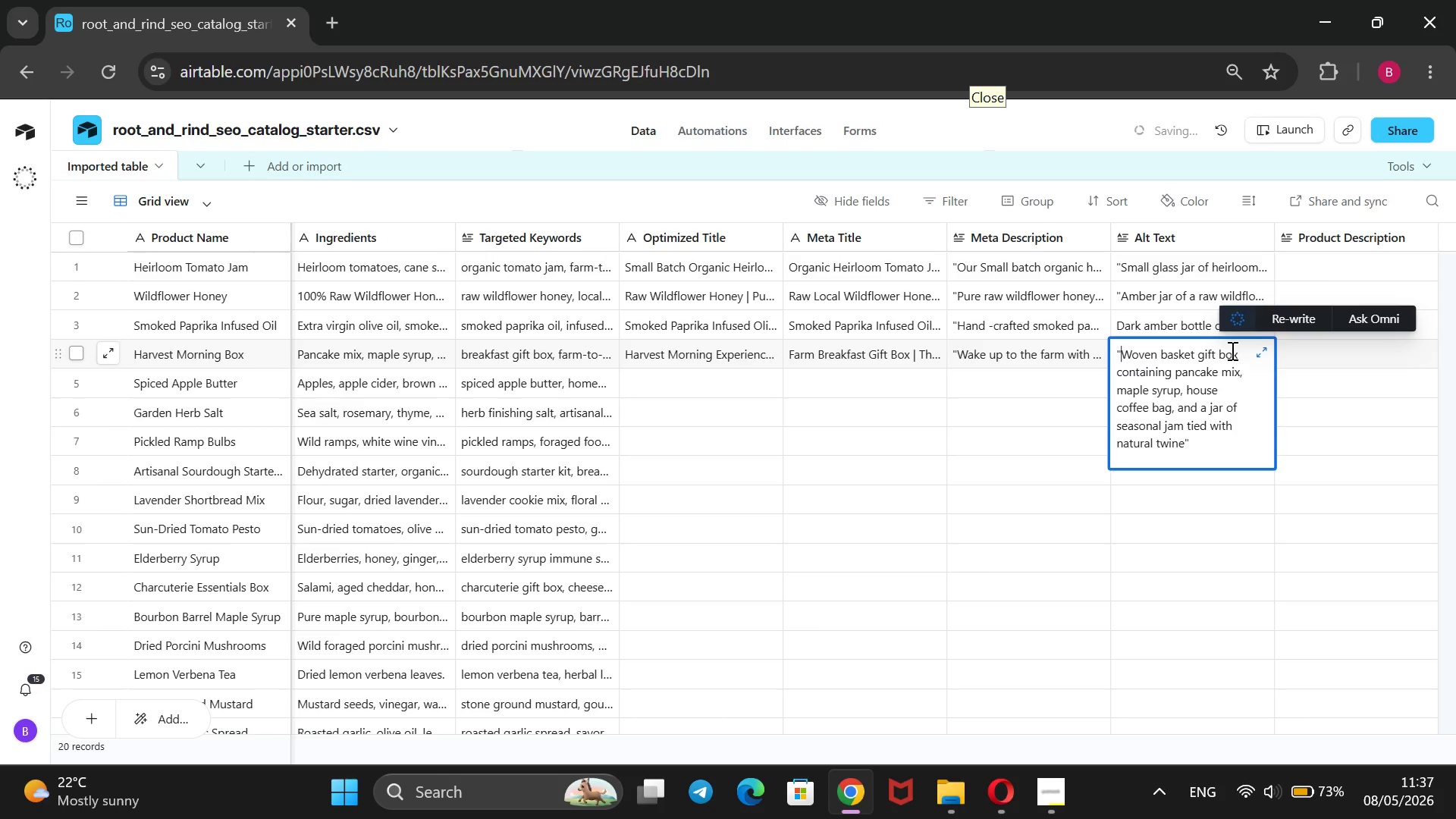 
left_click([748, 386])
 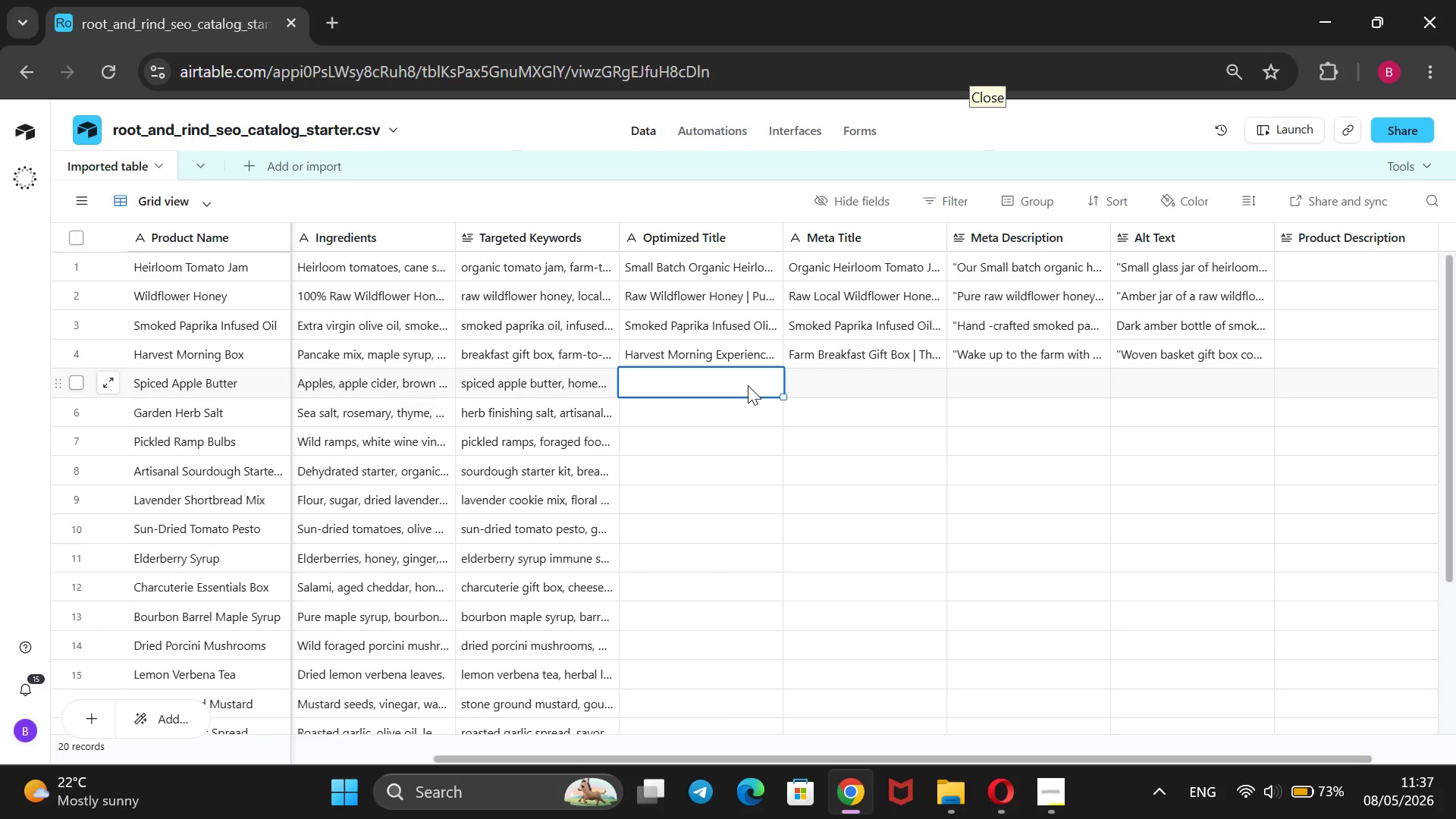 
wait(5.58)
 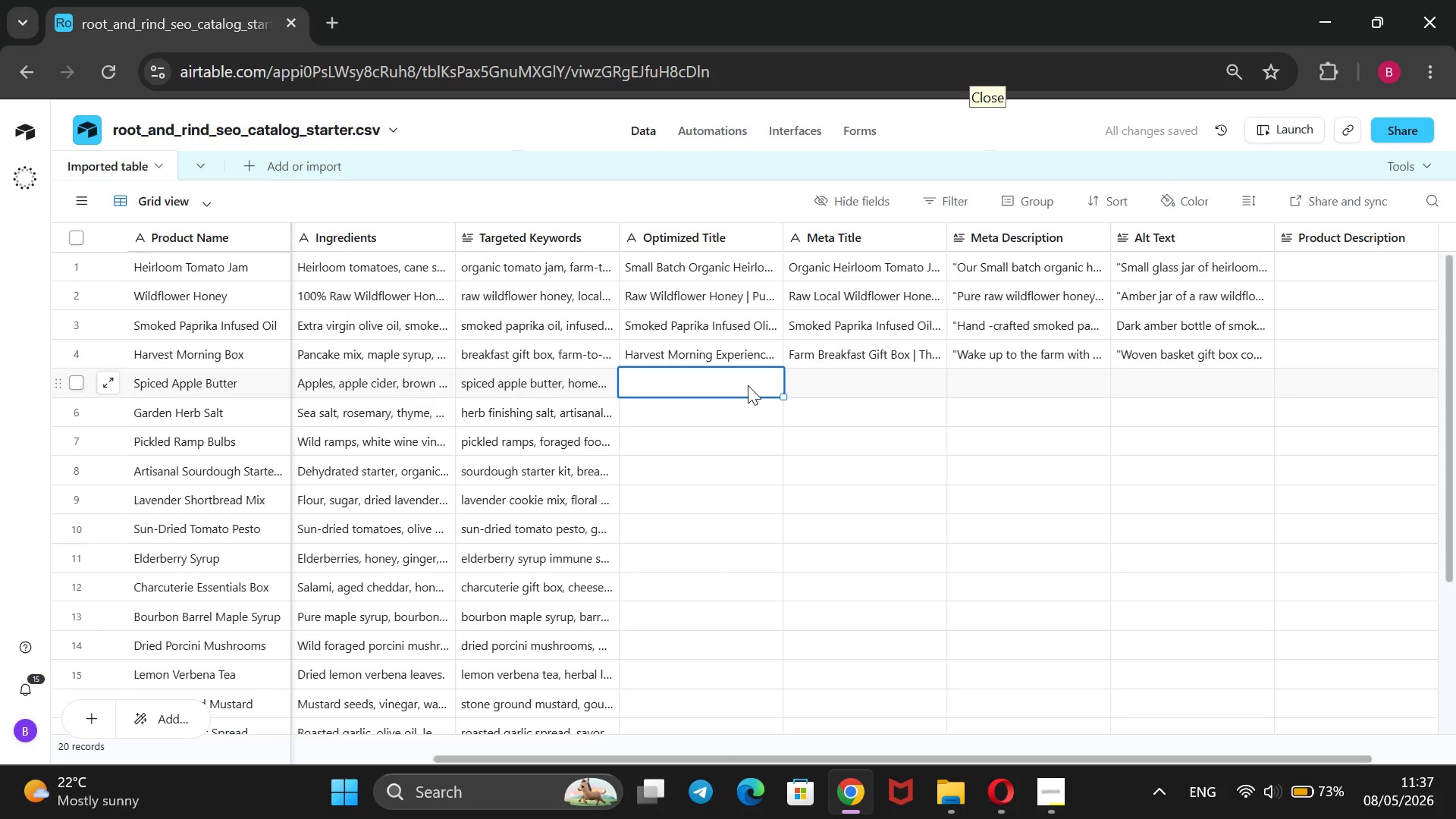 
type(Slow )
key(Backspace)
type(-Cooked Spiced Apple Buer)
key(Backspace)
key(Backspace)
type(tter | Small Batch Autumn Preserves | The Root & Rind)
 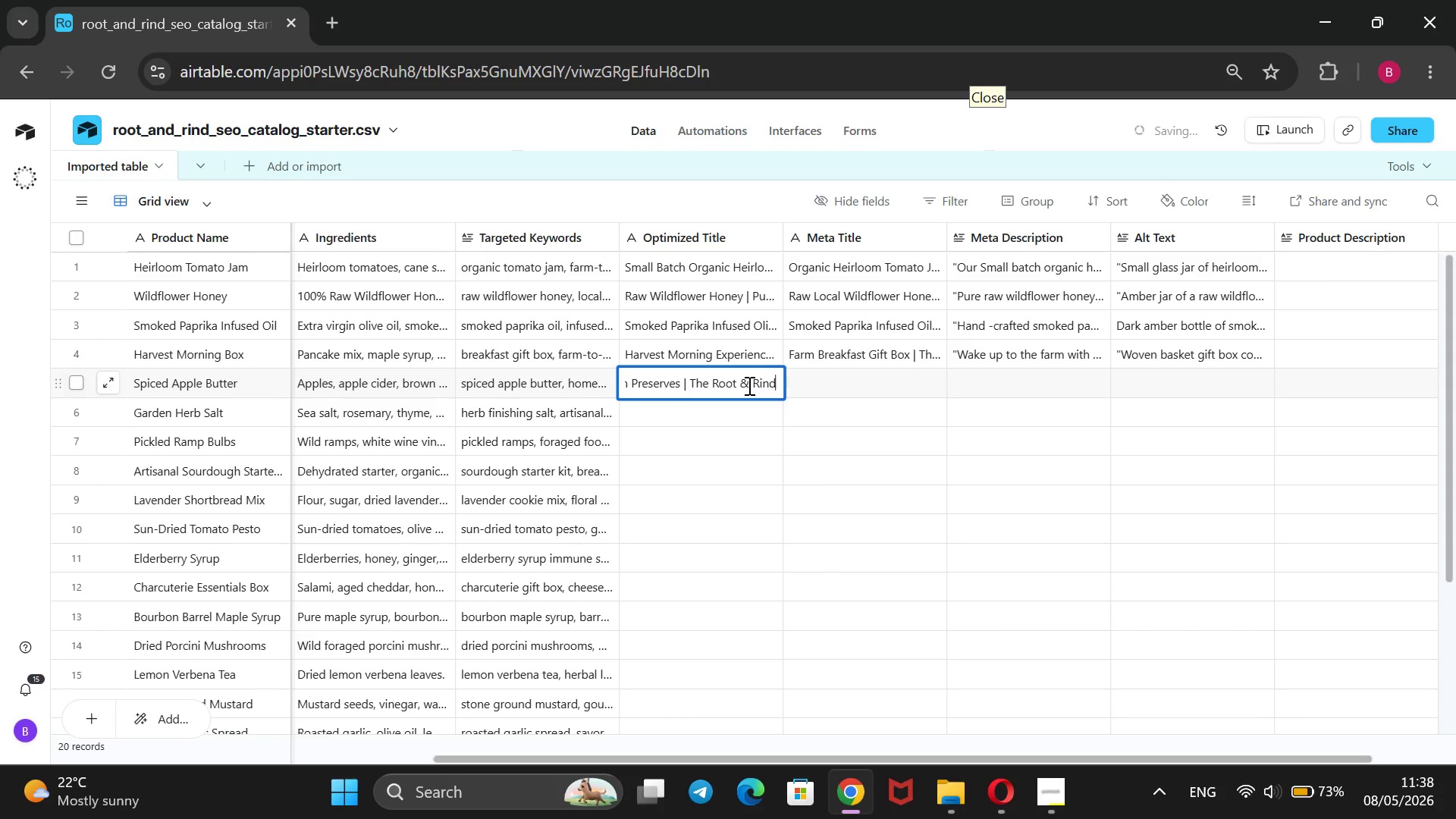 
key(Enter)
 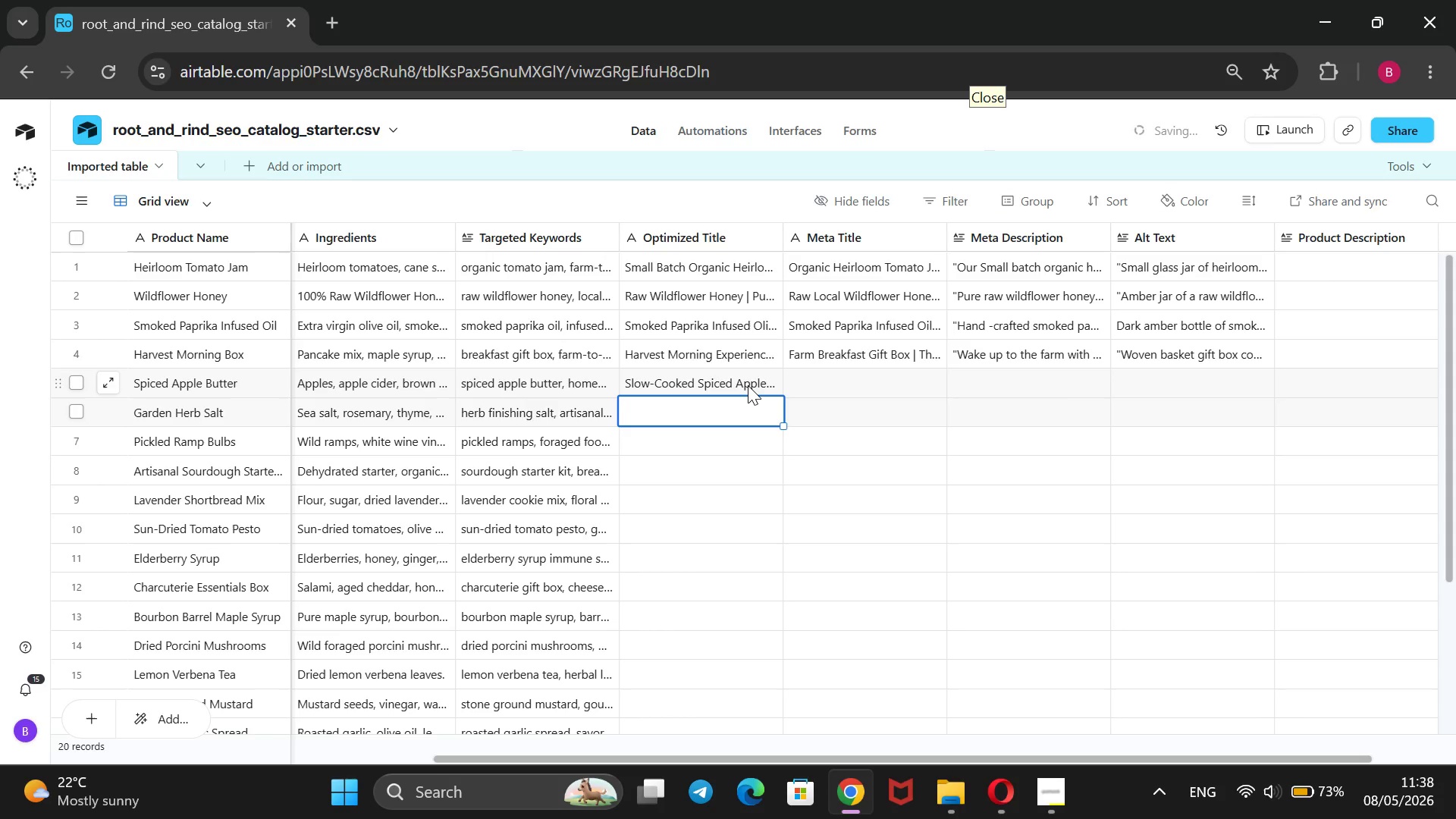 
type(Hand-Harvested Garden Herb Finishing Salt | Artisanal Seasoning)
 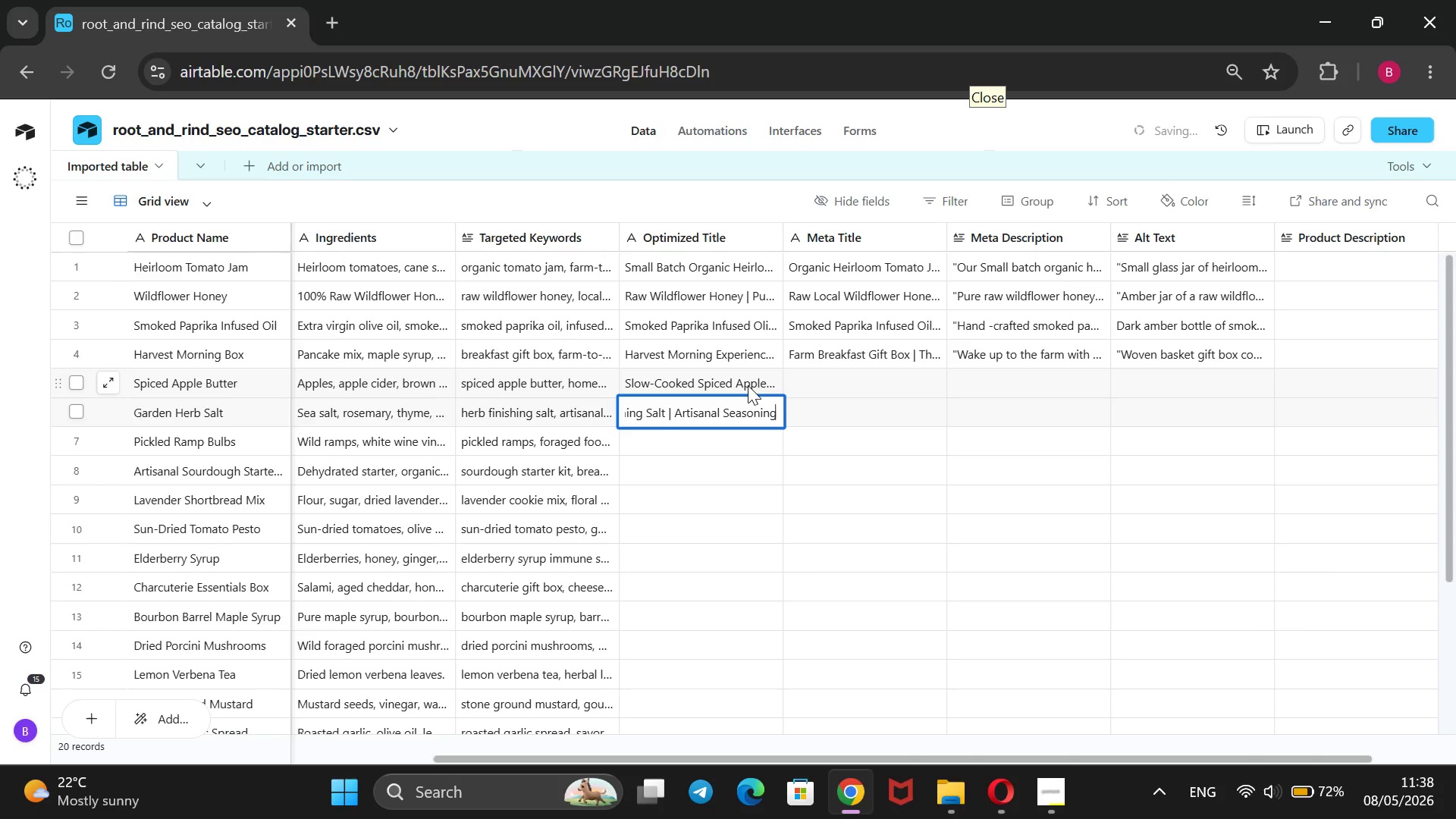 
left_click([1035, 772])